 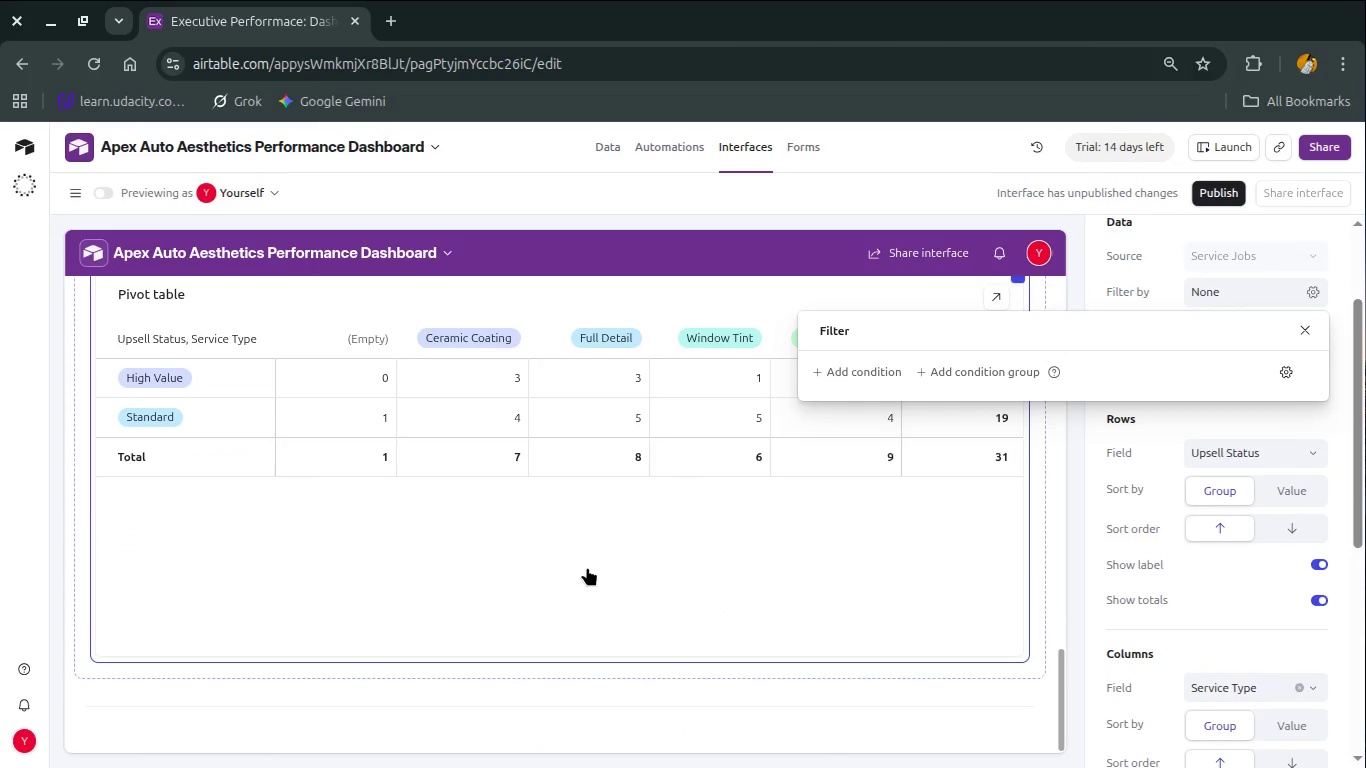 
scroll: coordinate [547, 586], scroll_direction: up, amount: 1.0
 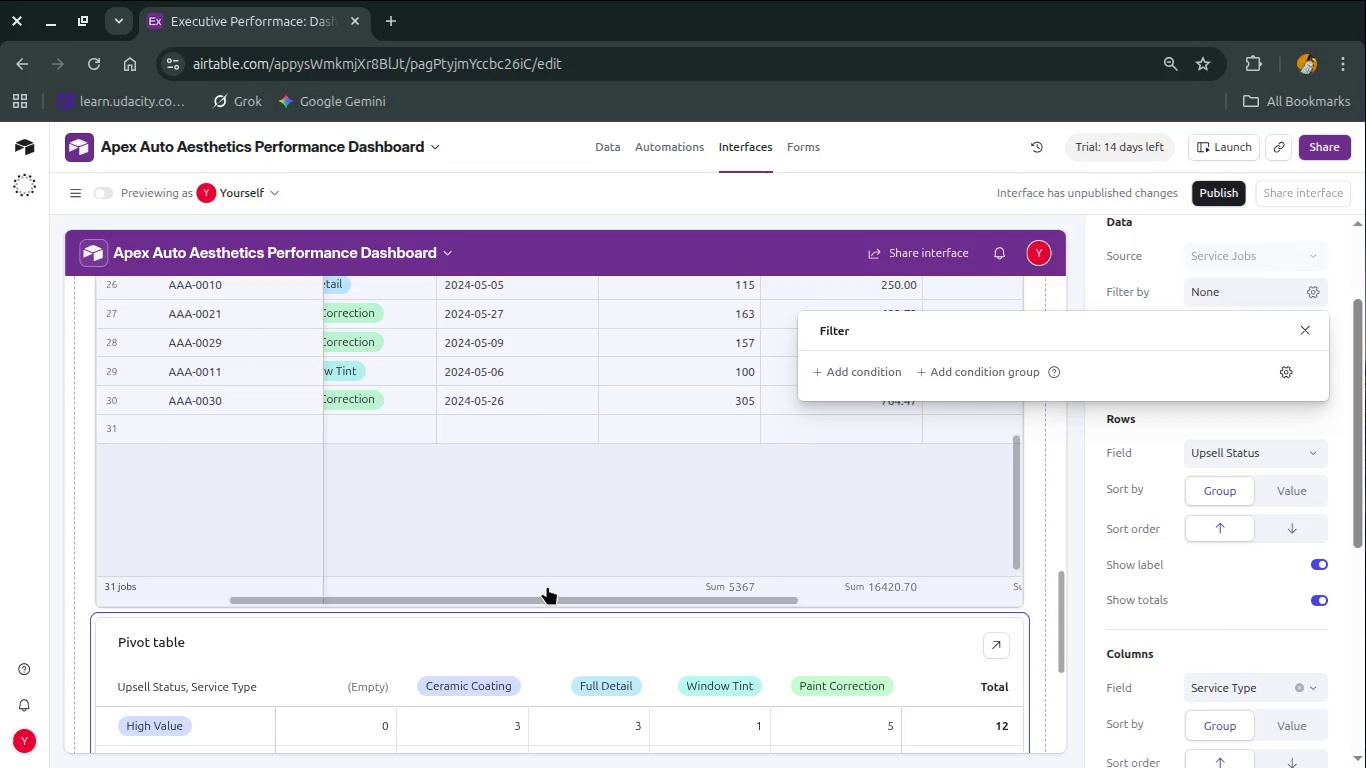 
left_click([1091, 495])
 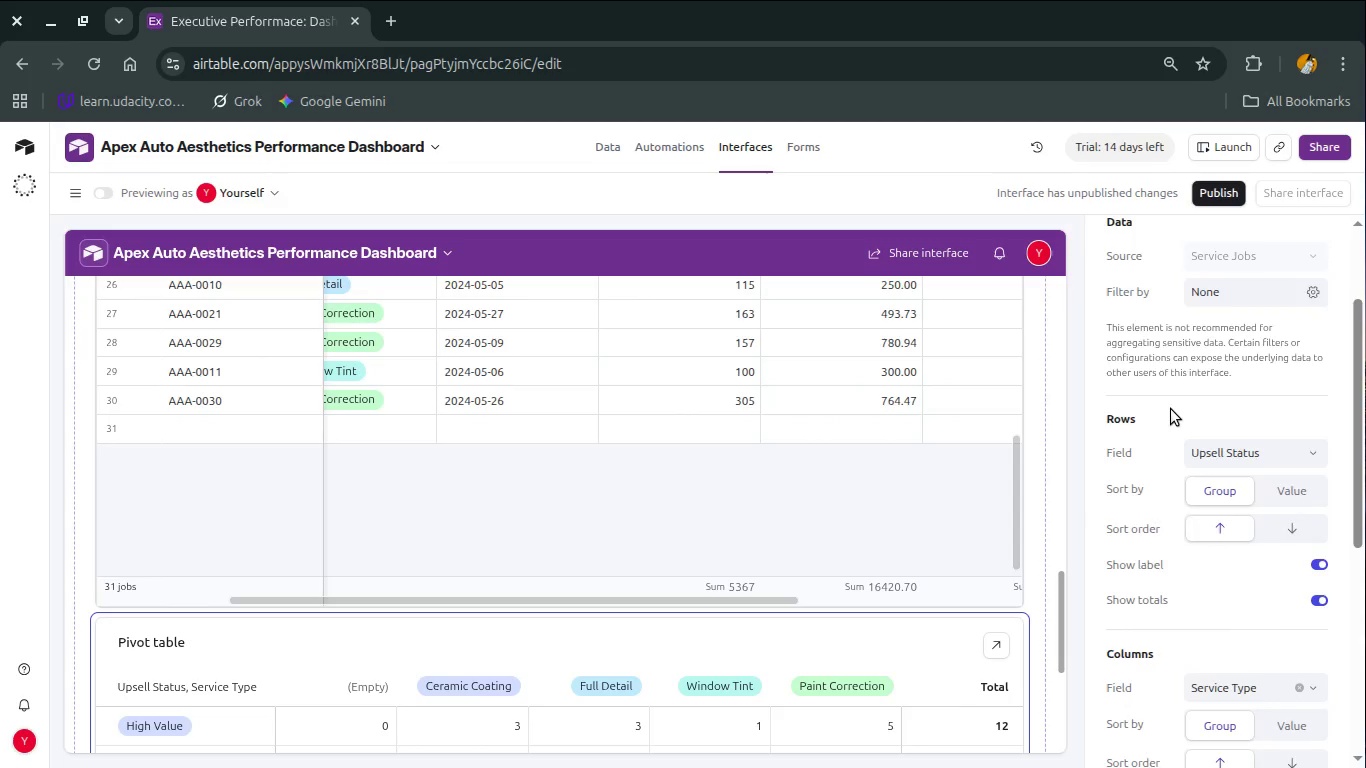 
scroll: coordinate [1171, 409], scroll_direction: up, amount: 5.0
 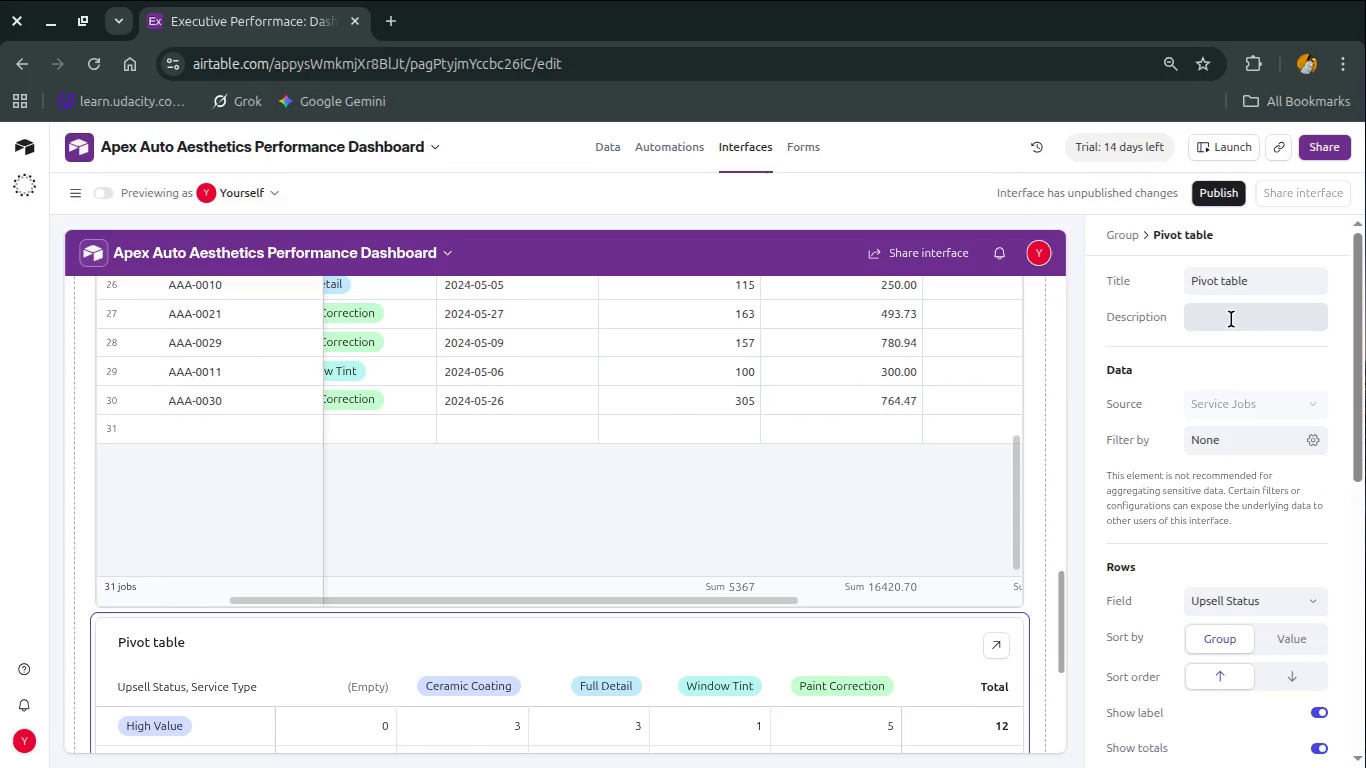 
left_click([1231, 319])
 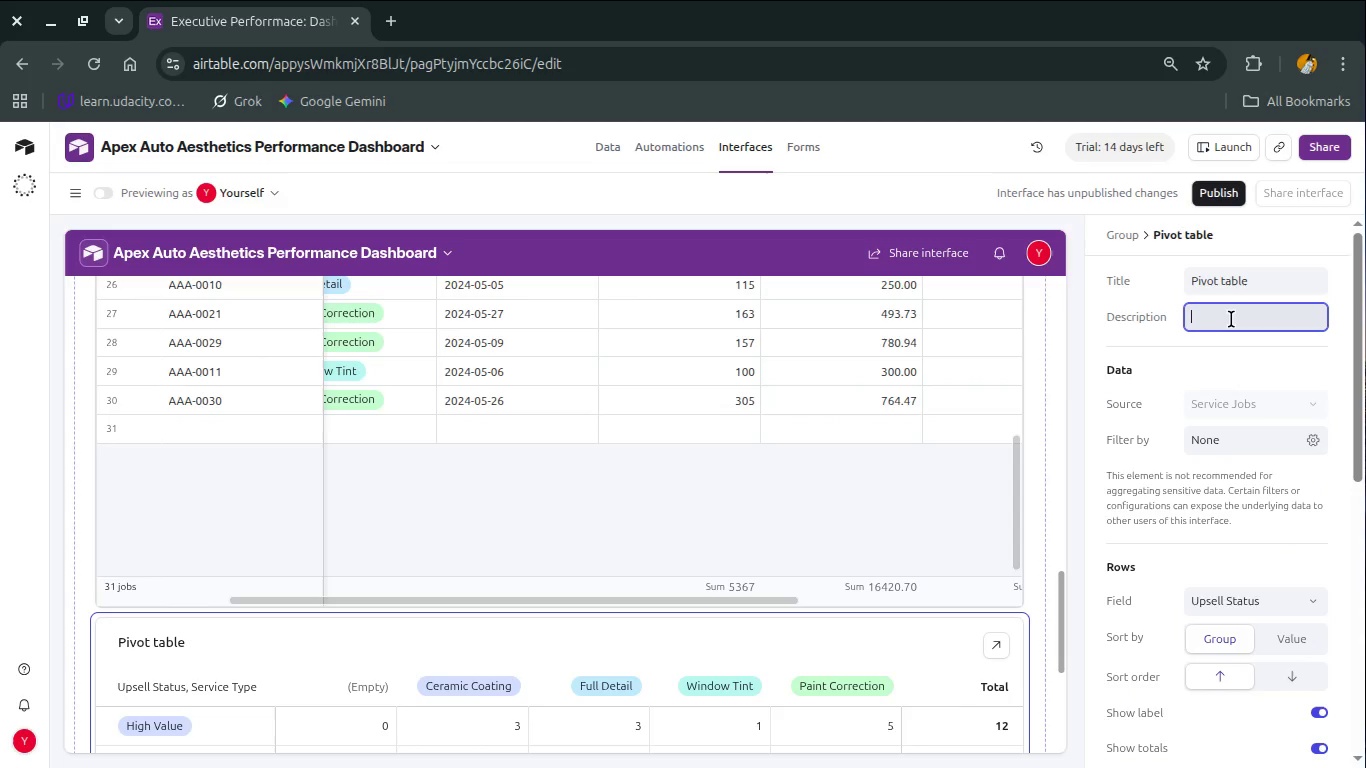 
key(Control+Shift+ShiftLeft)
 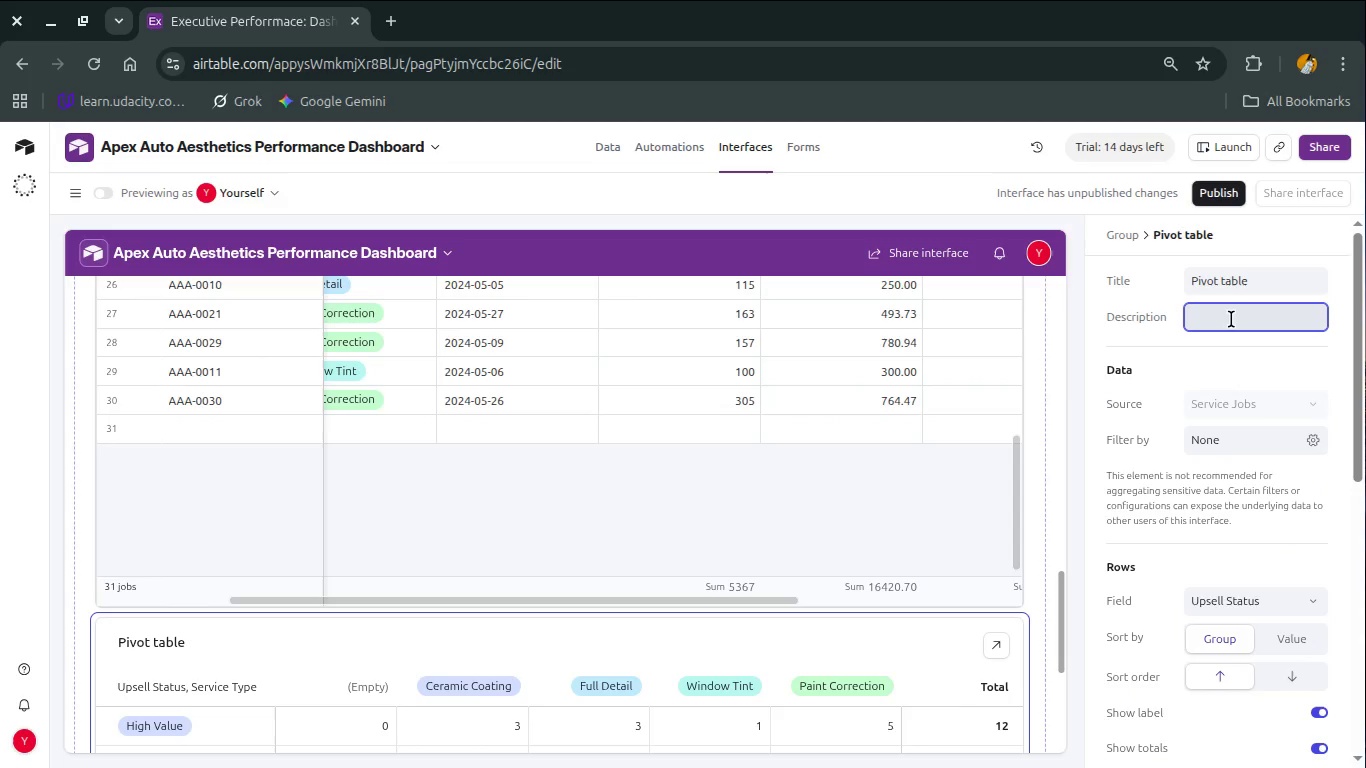 
key(Control+G)
 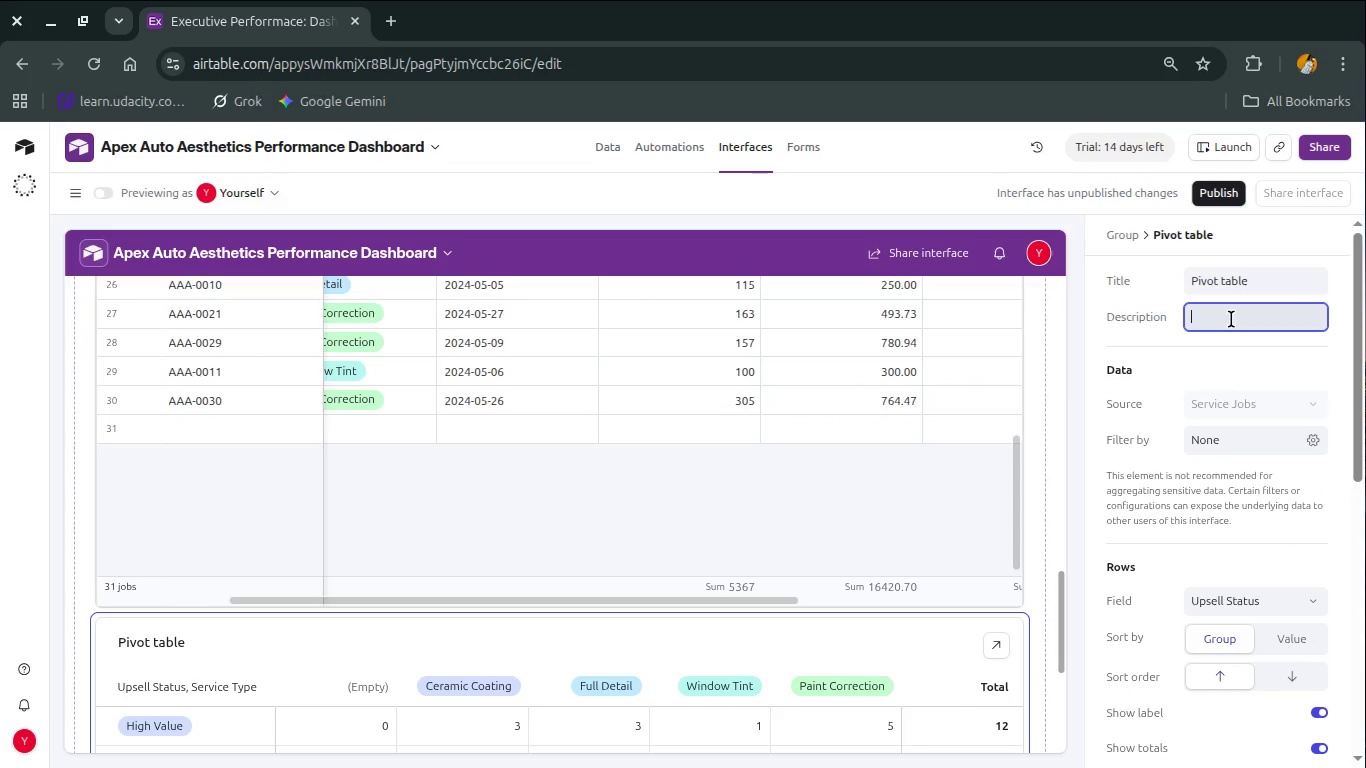 
type(Group Record List (NOT a true excel )
 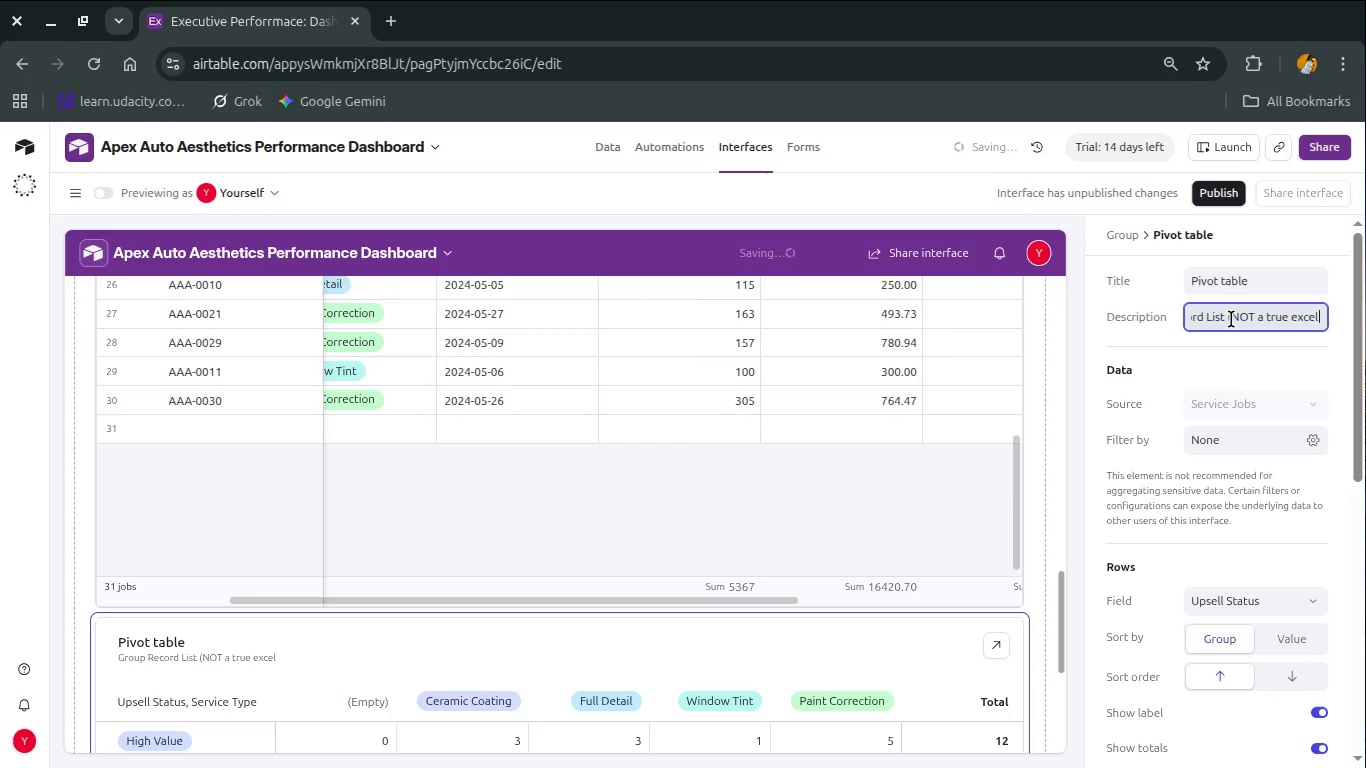 
wait(16.7)
 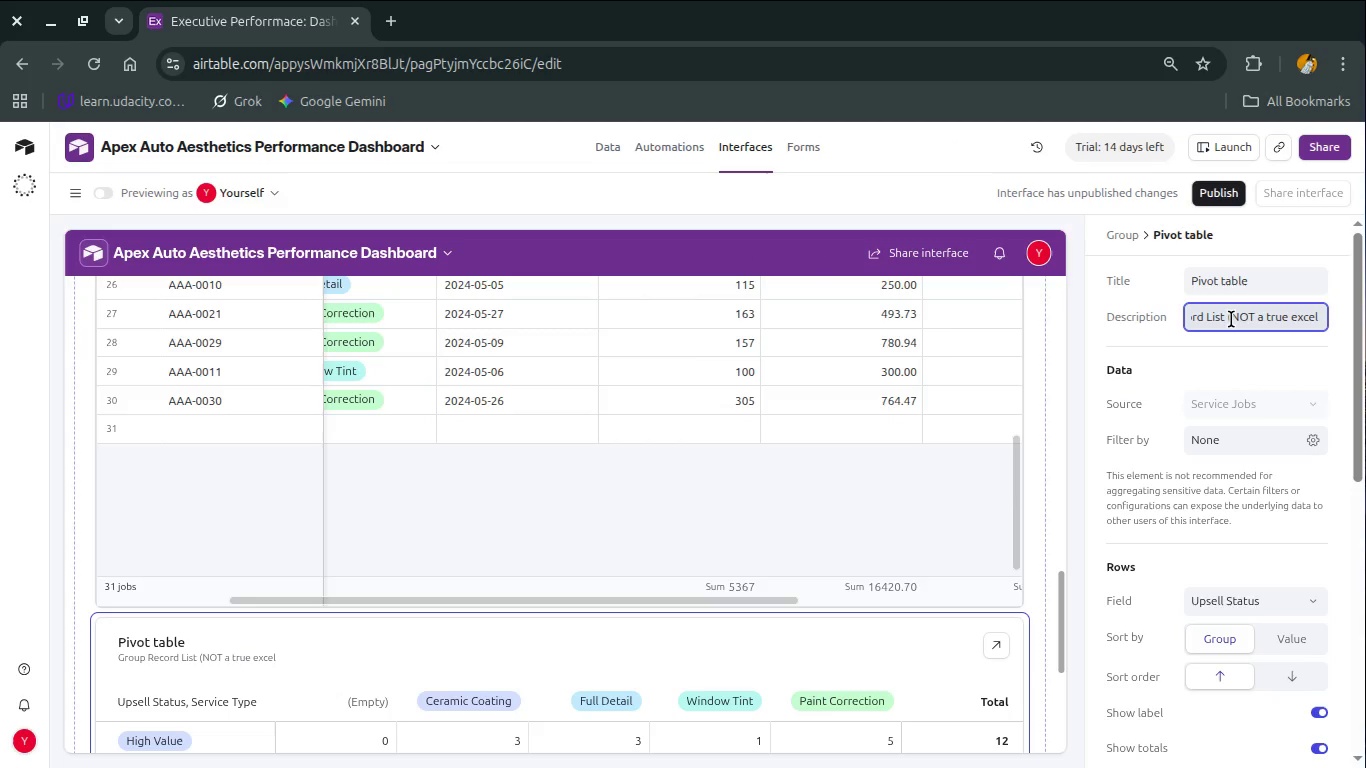 
type( pin)
key(Backspace)
type(vot but q)
key(Backspace)
type(equivane)
key(Backspace)
key(Backspace)
type(etn)
key(Backspace)
key(Backspace)
type(nt)
 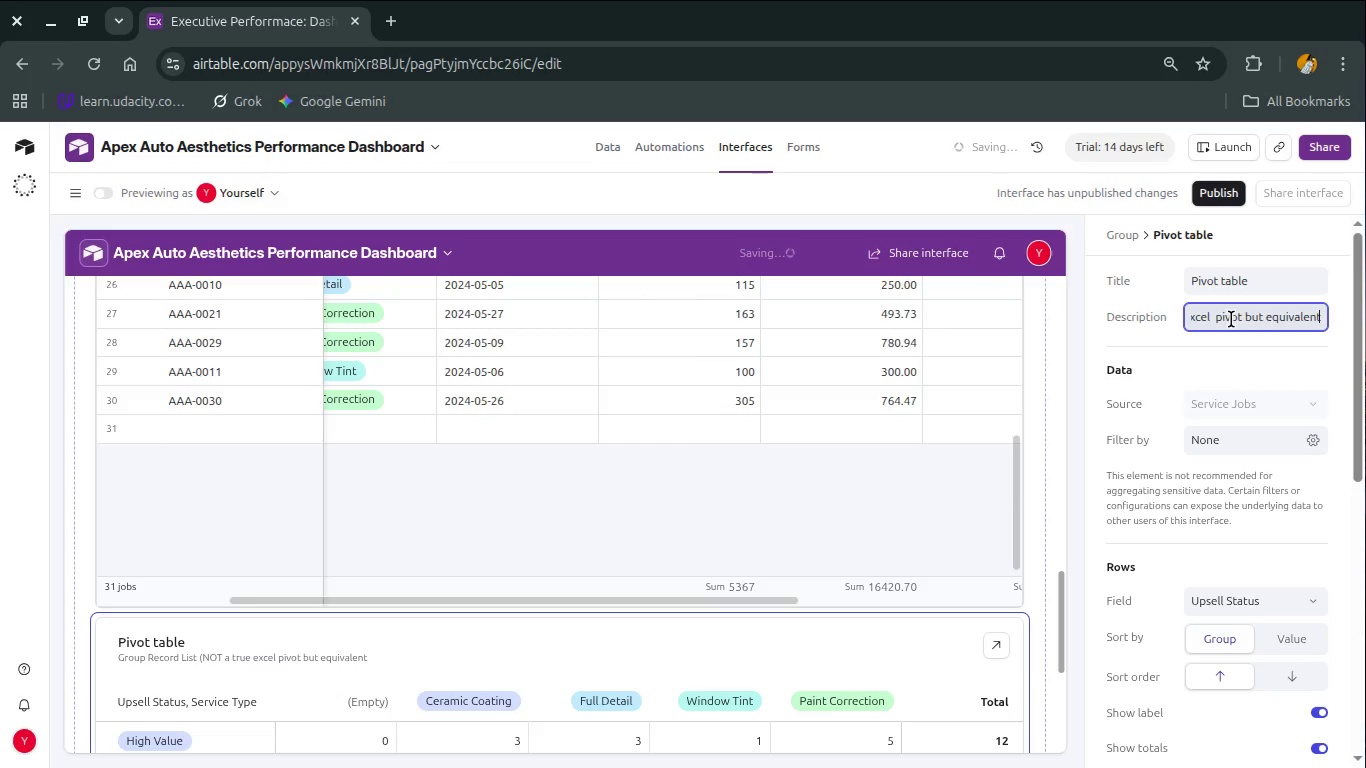 
hold_key(key=L, duration=0.33)
 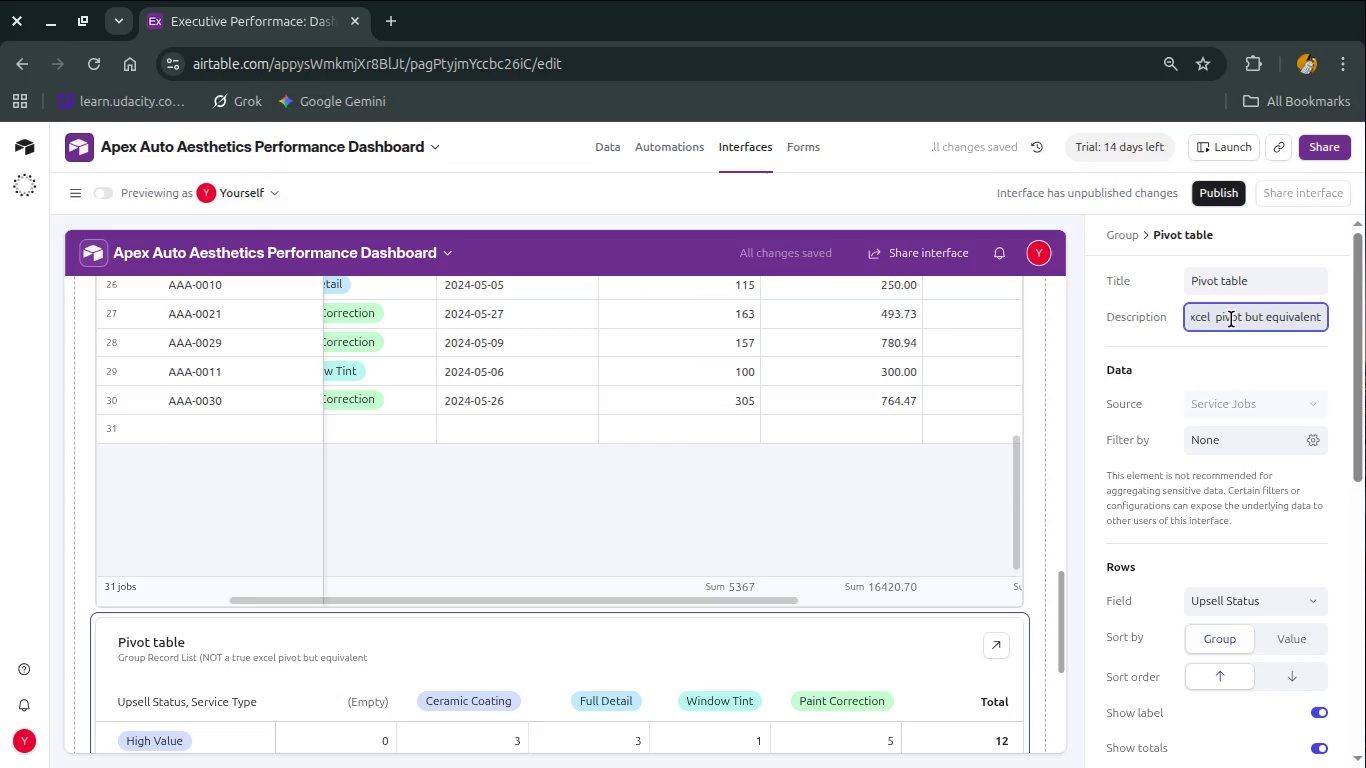 
wait(8.46)
 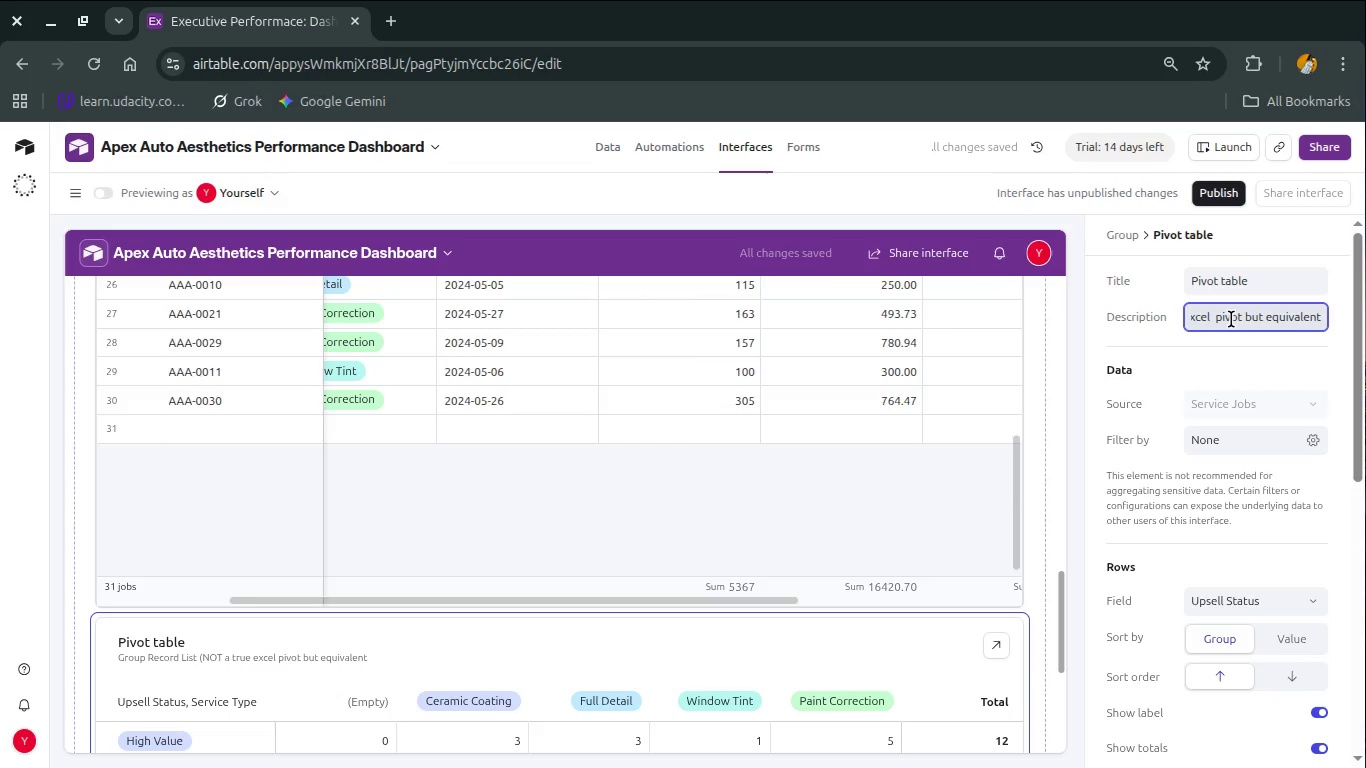 
mouse_move([1235, 416])
 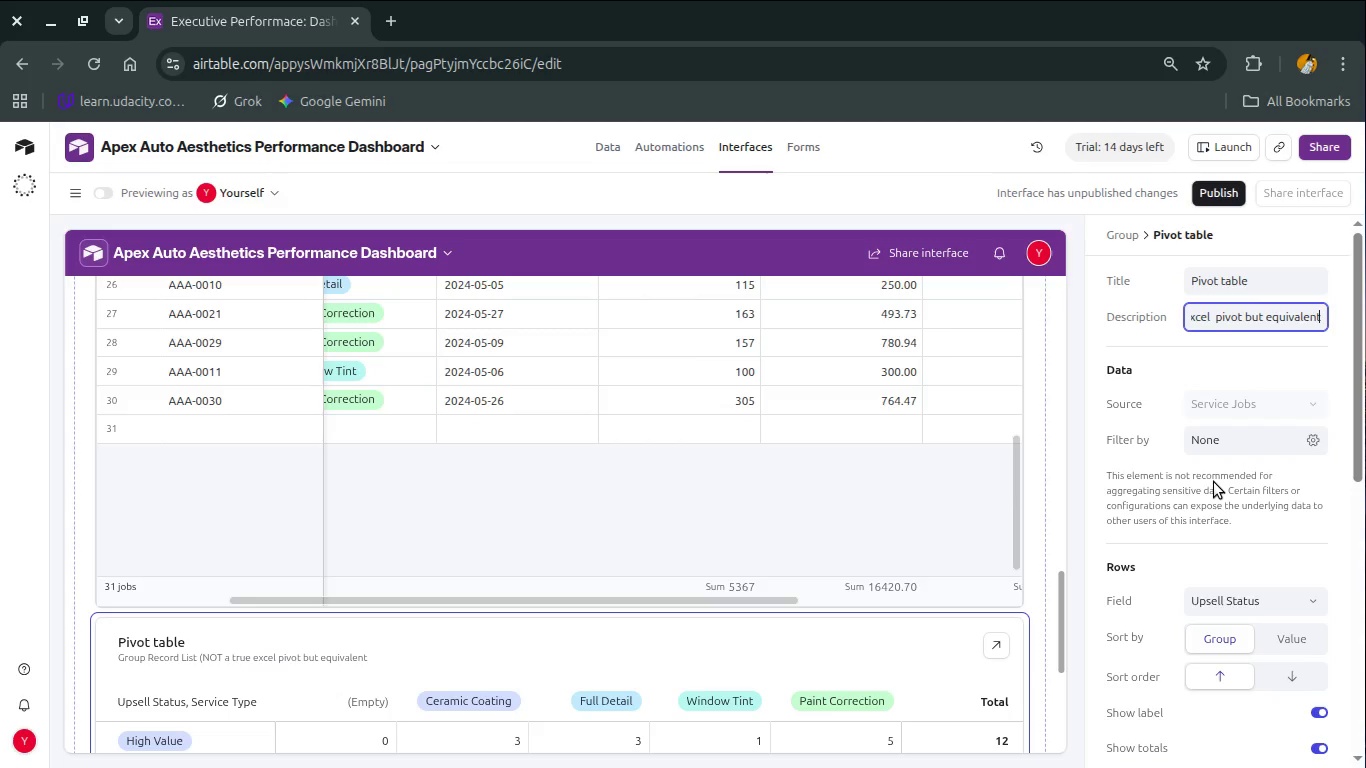 
left_click([1214, 482])
 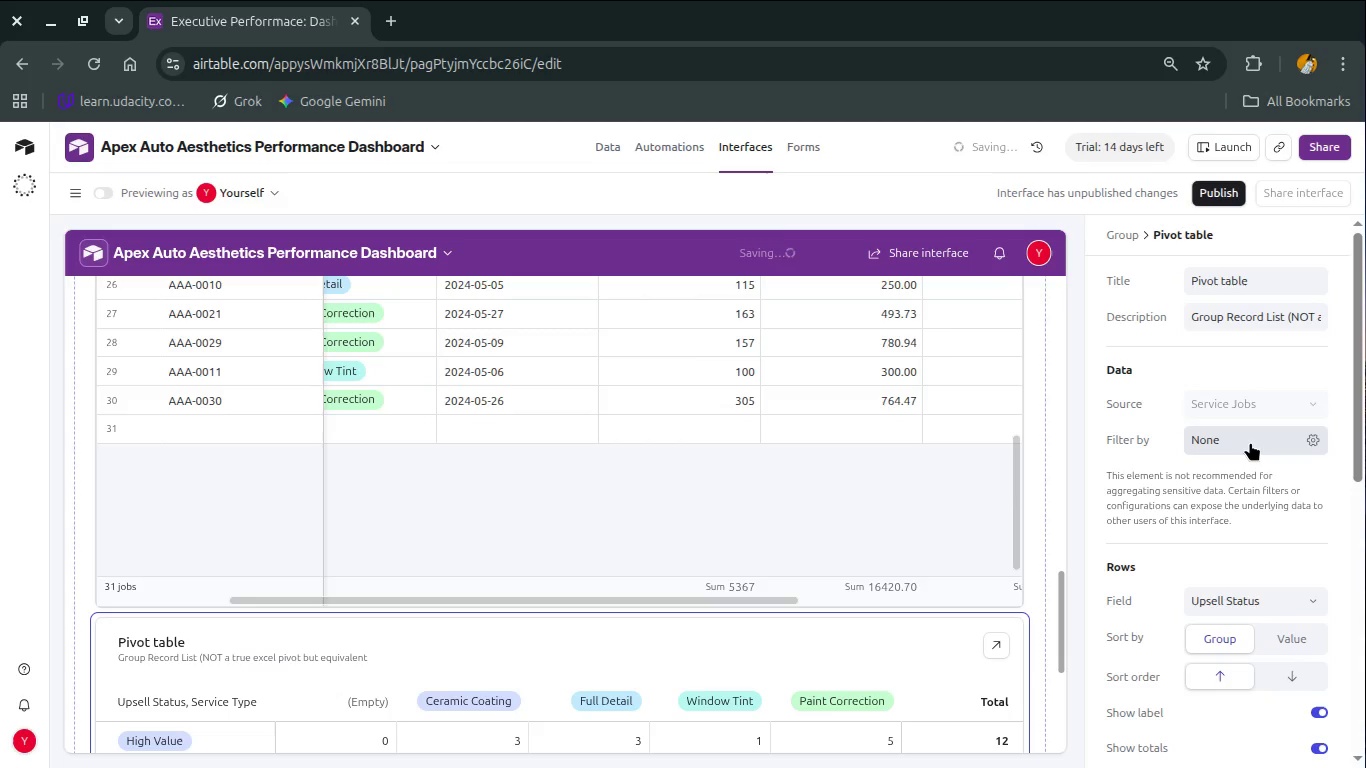 
left_click([1250, 442])
 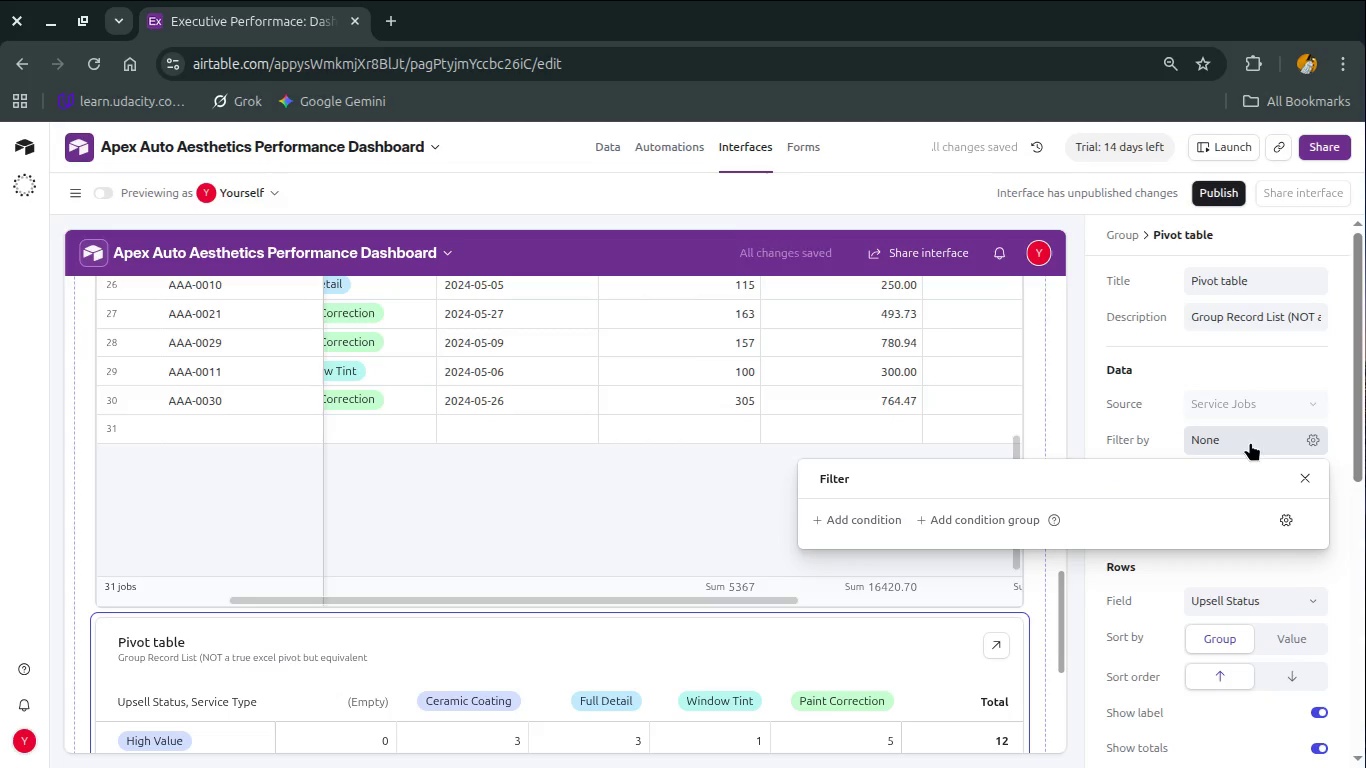 
left_click([1250, 442])
 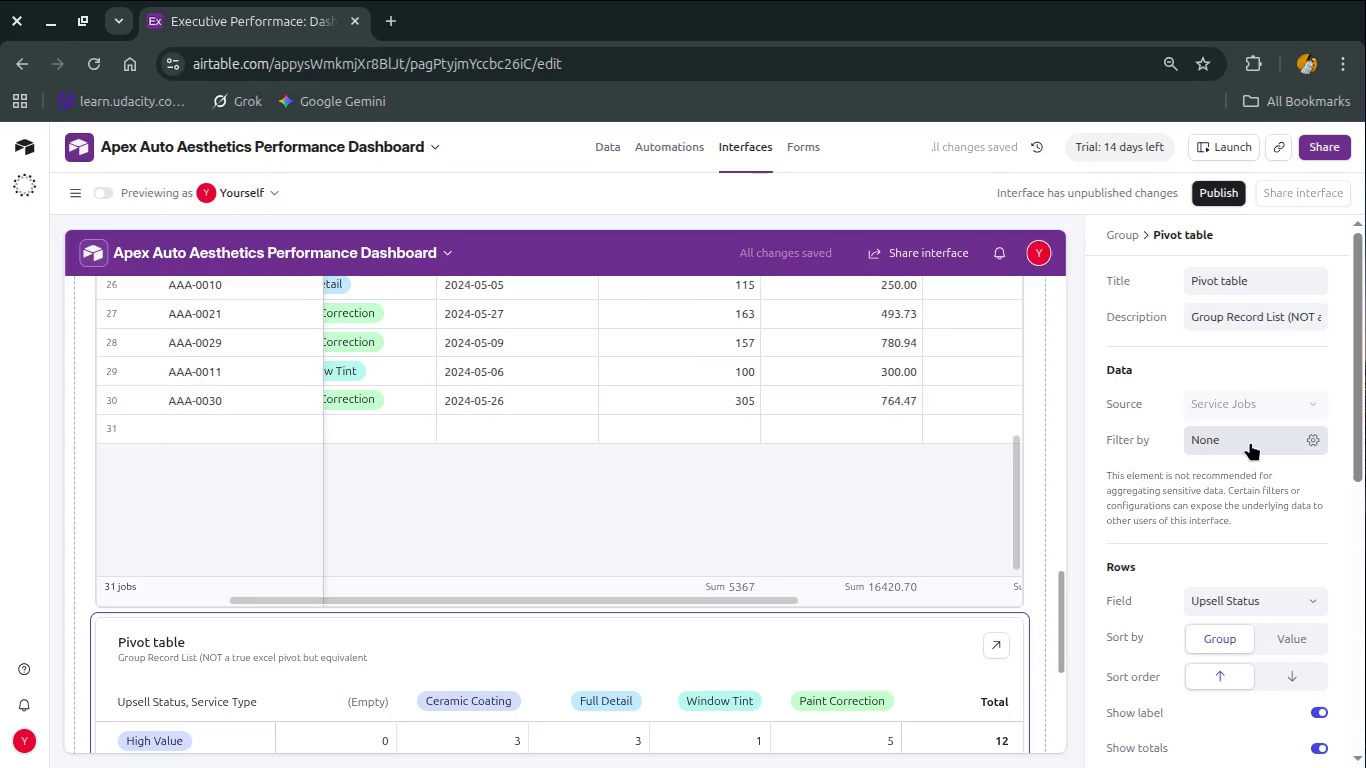 
left_click([1250, 442])
 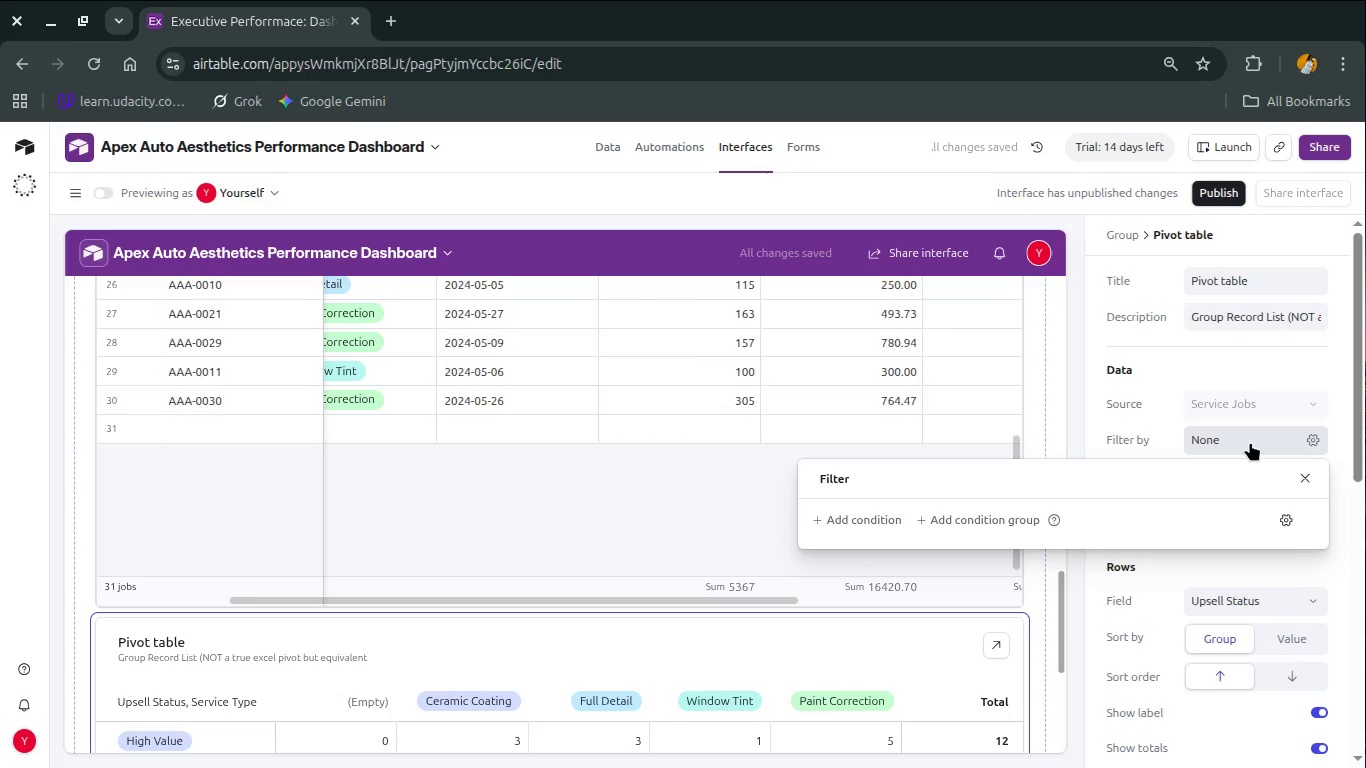 
left_click([1250, 442])
 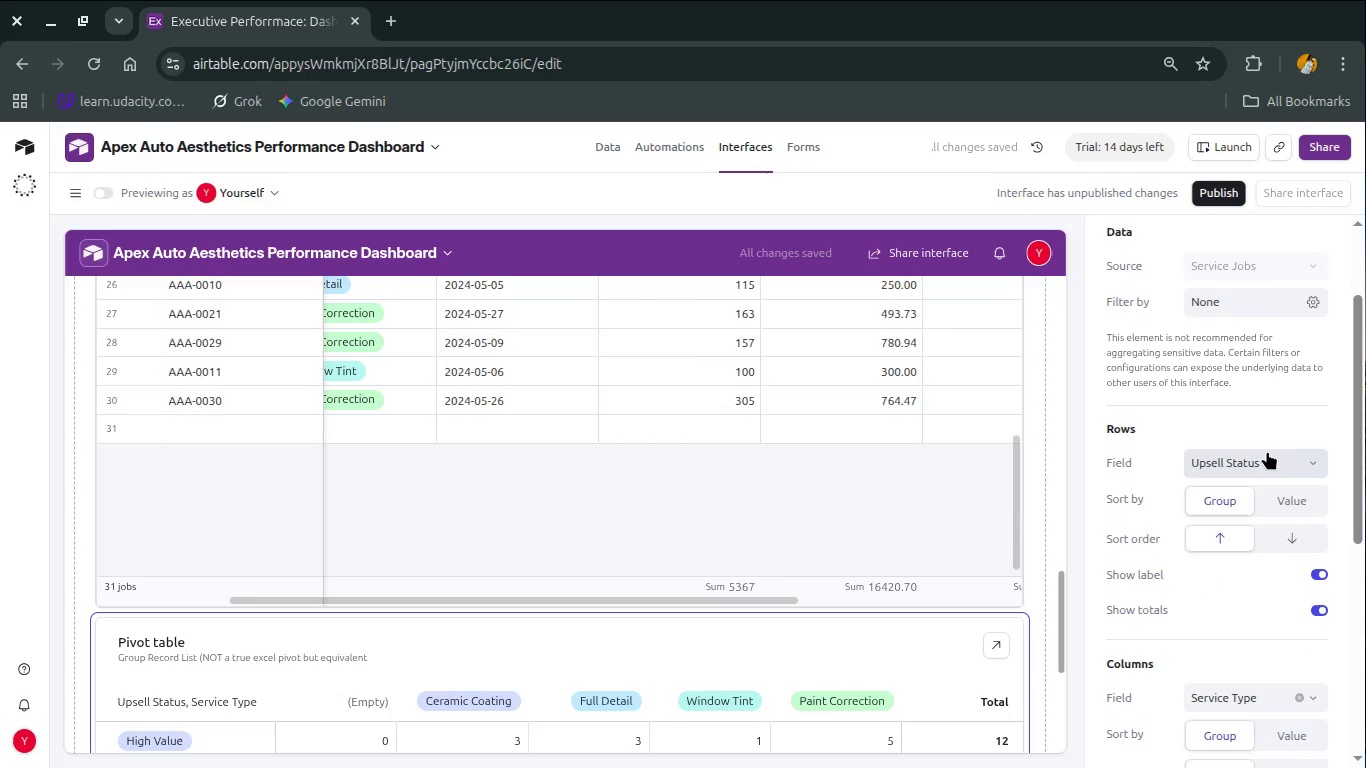 
left_click([1266, 451])
 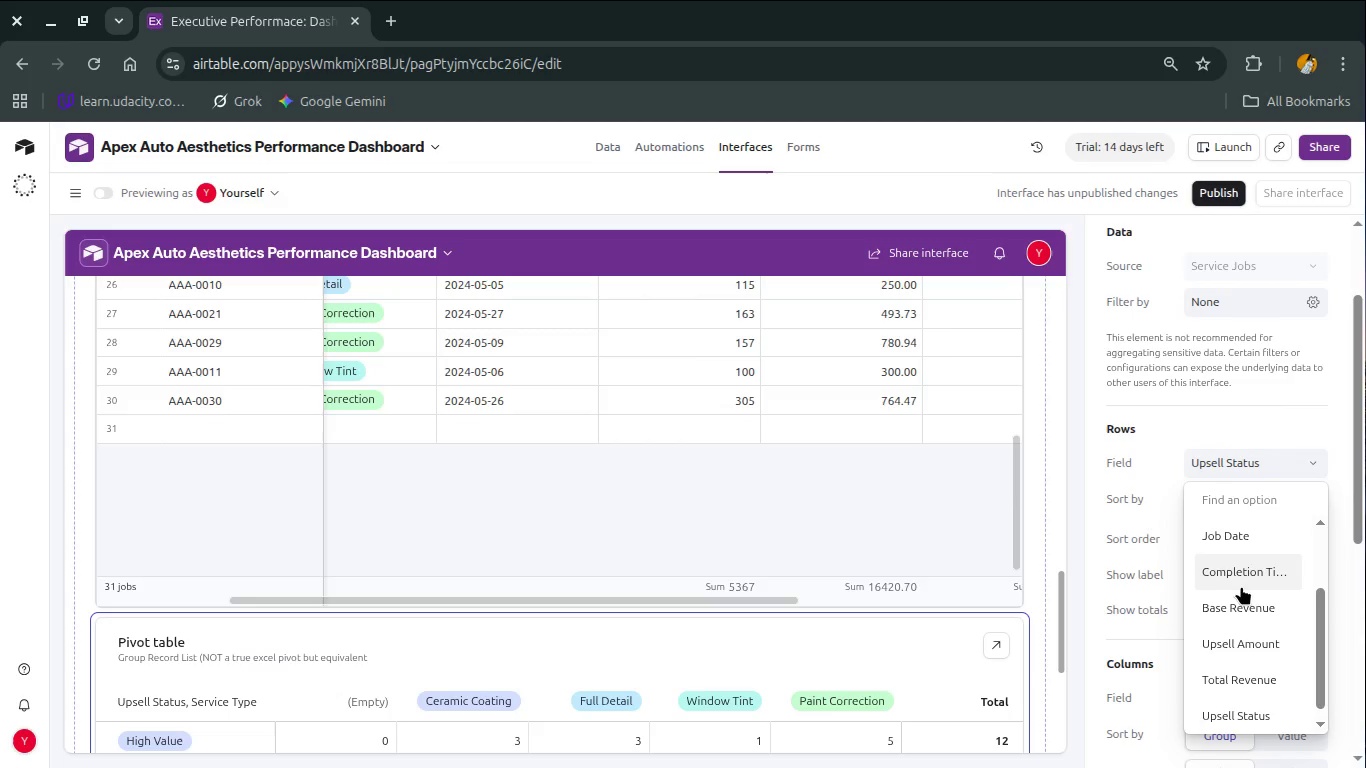 
scroll: coordinate [1241, 587], scroll_direction: down, amount: 1.0
 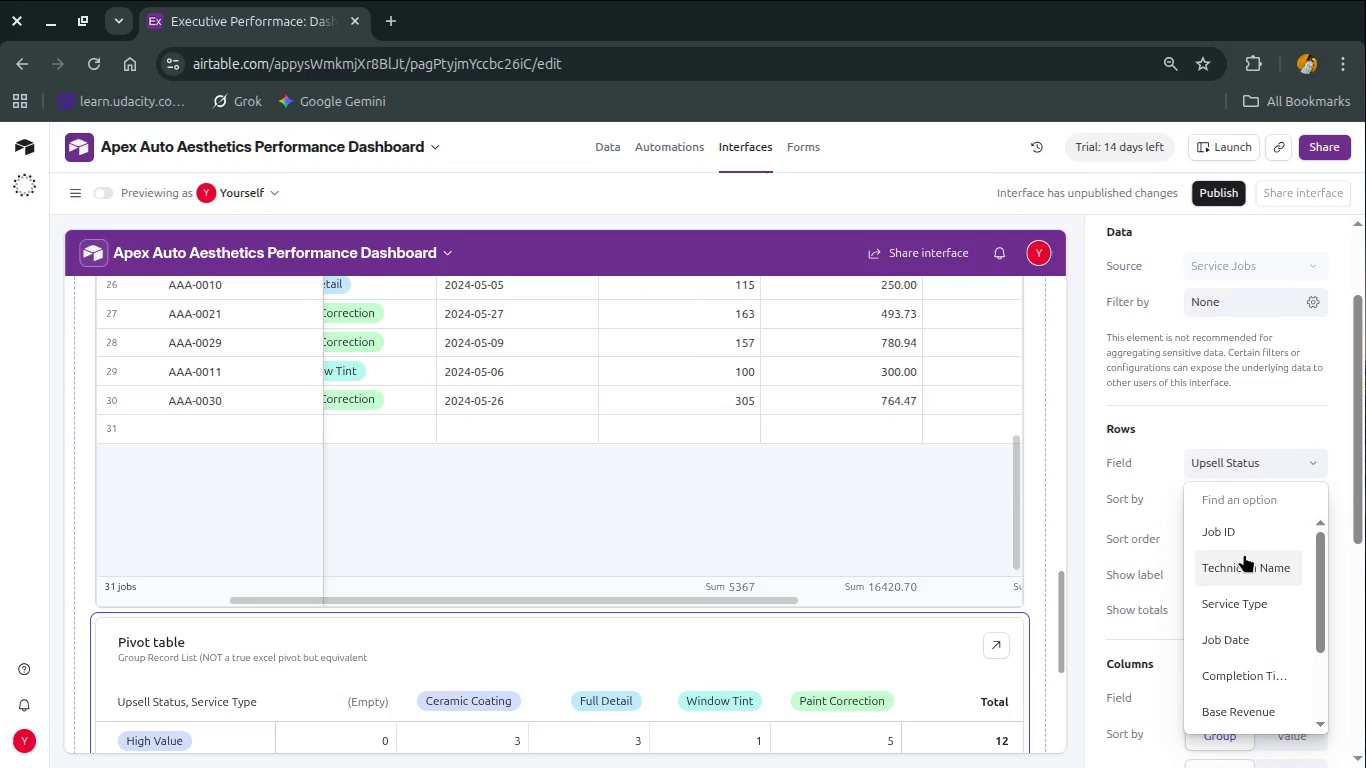 
left_click([1244, 554])
 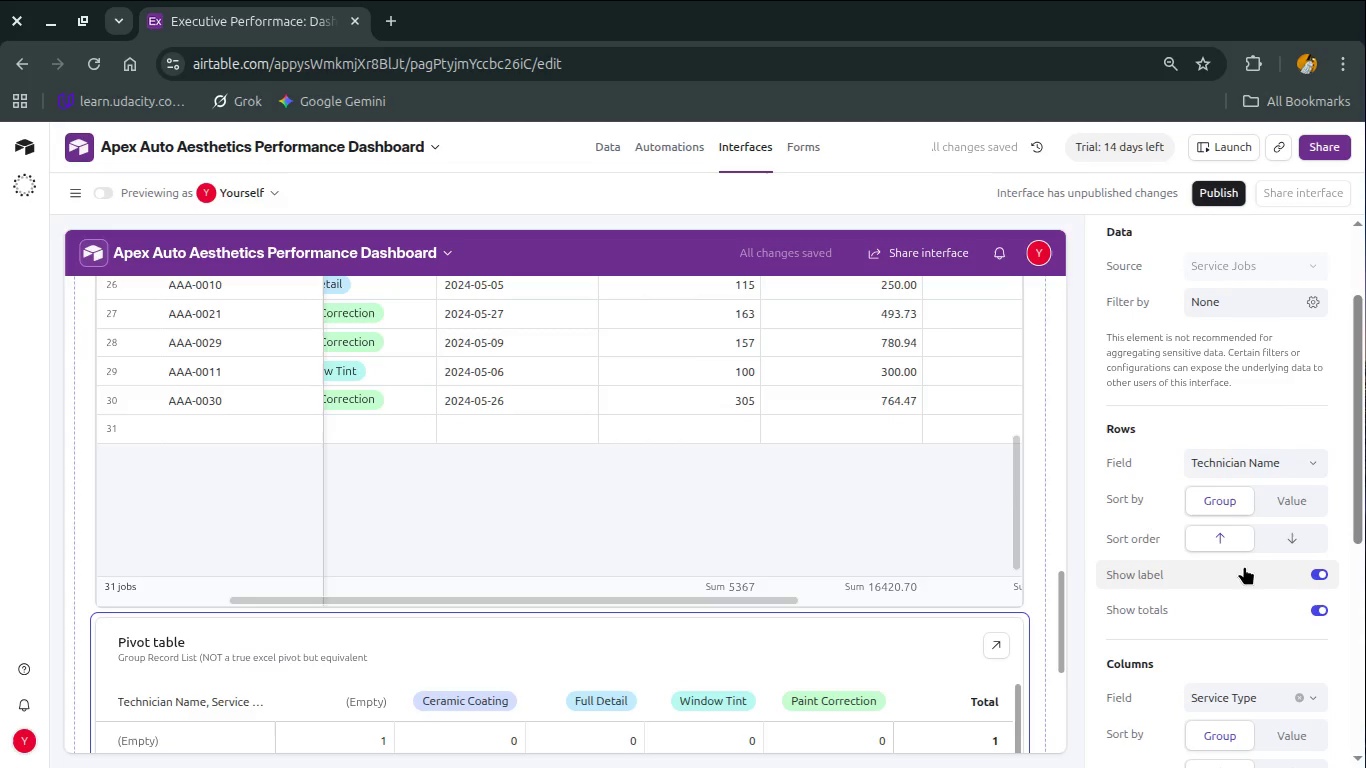 
wait(9.15)
 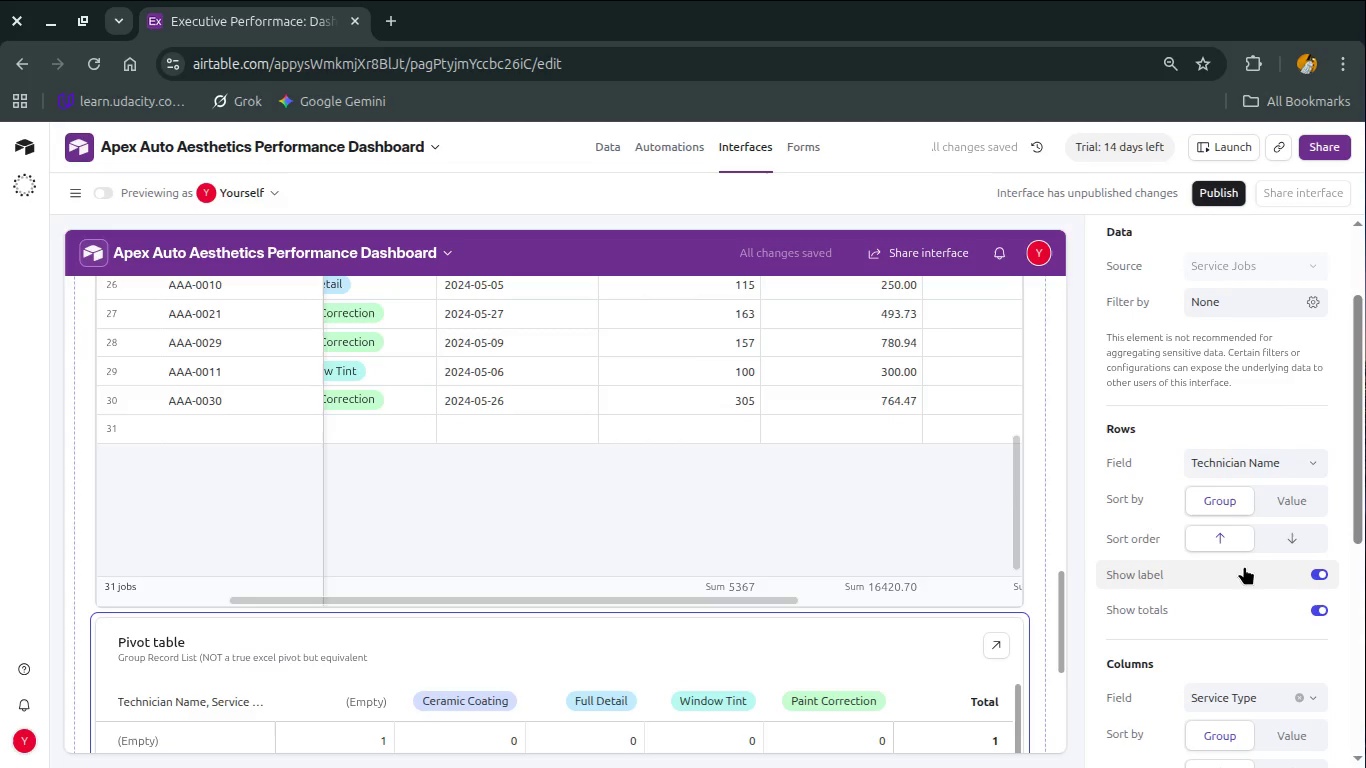 
scroll: coordinate [1244, 566], scroll_direction: down, amount: 1.0
 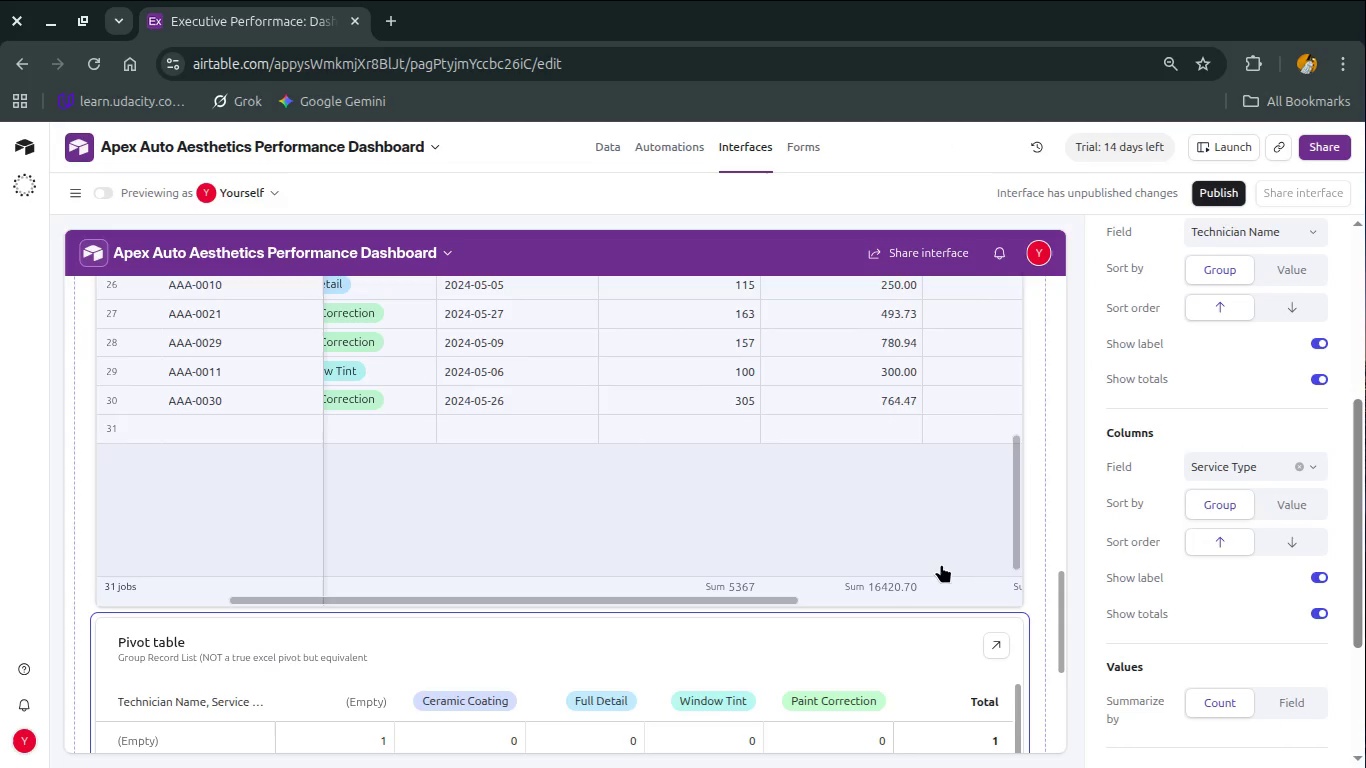 
wait(7.06)
 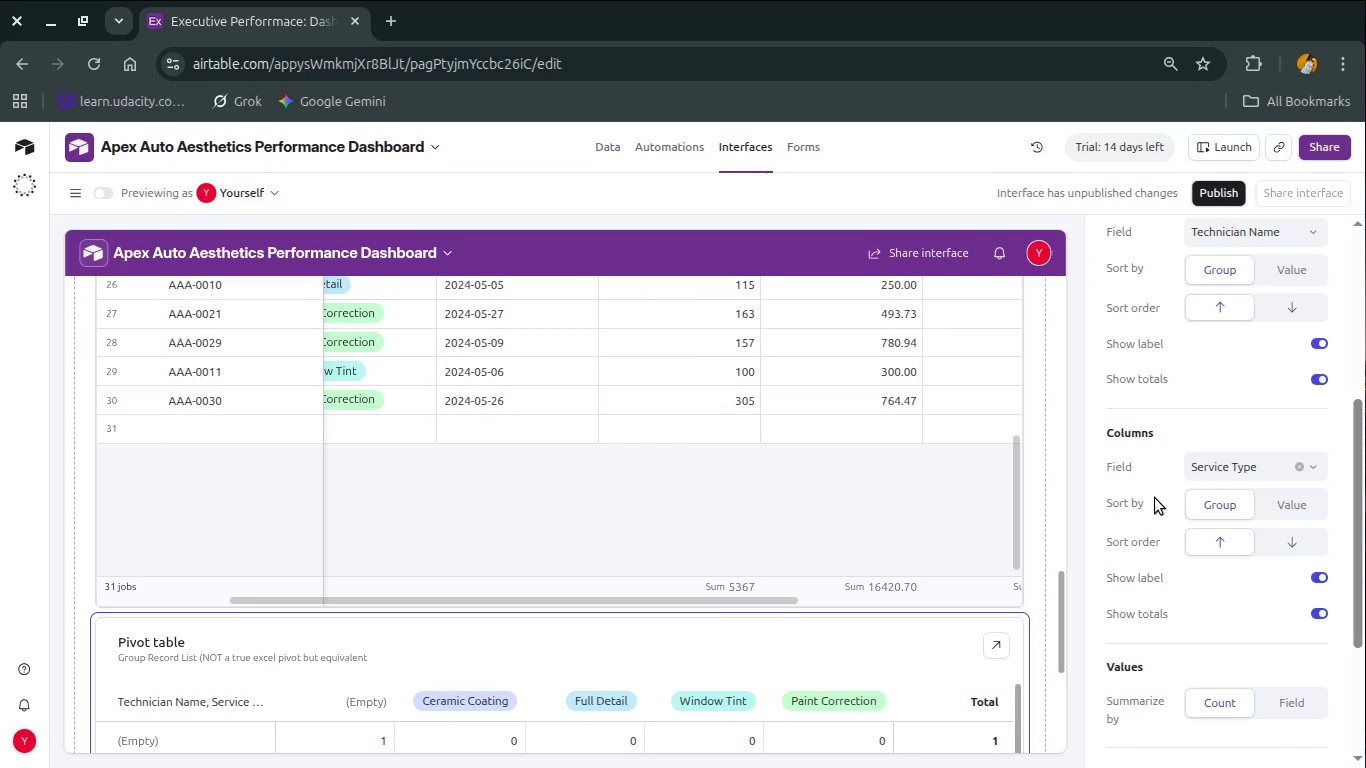 
scroll: coordinate [873, 614], scroll_direction: down, amount: 1.0
 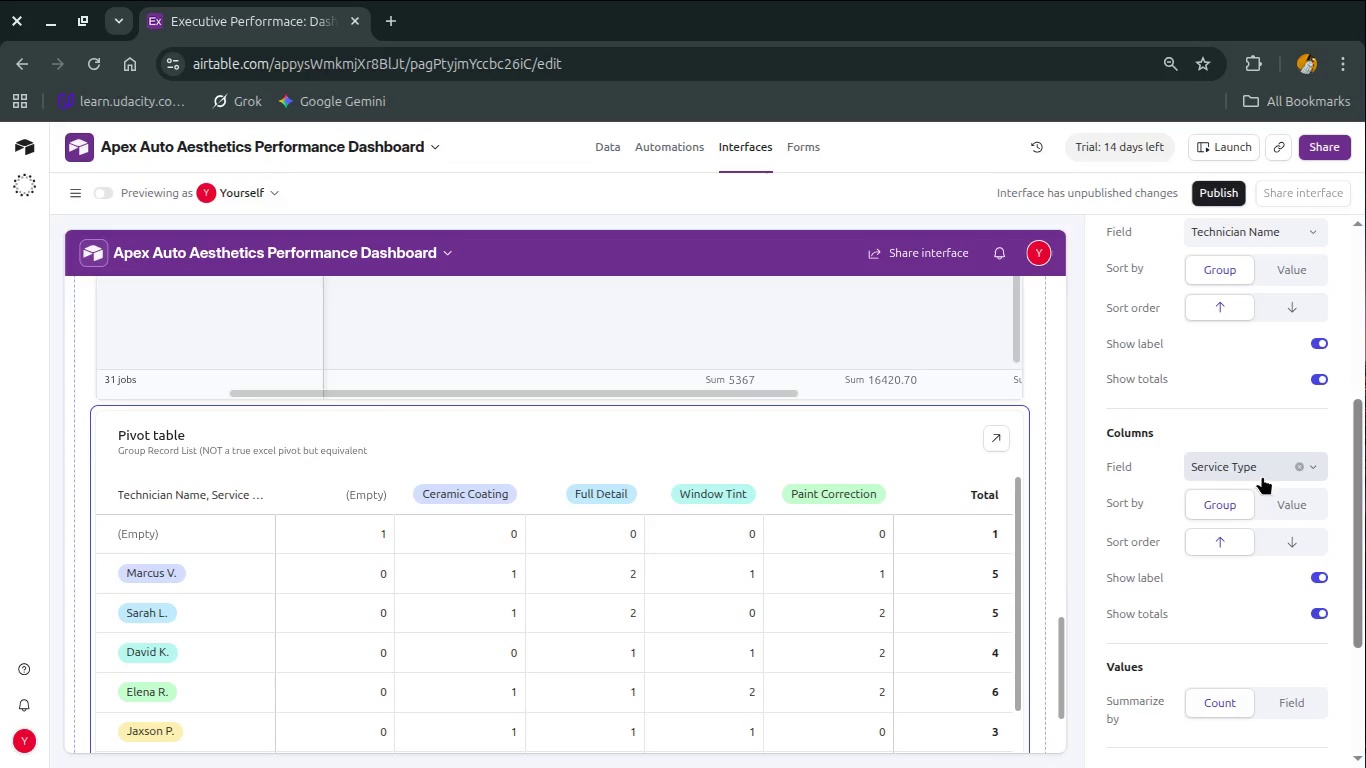 
left_click([1261, 475])
 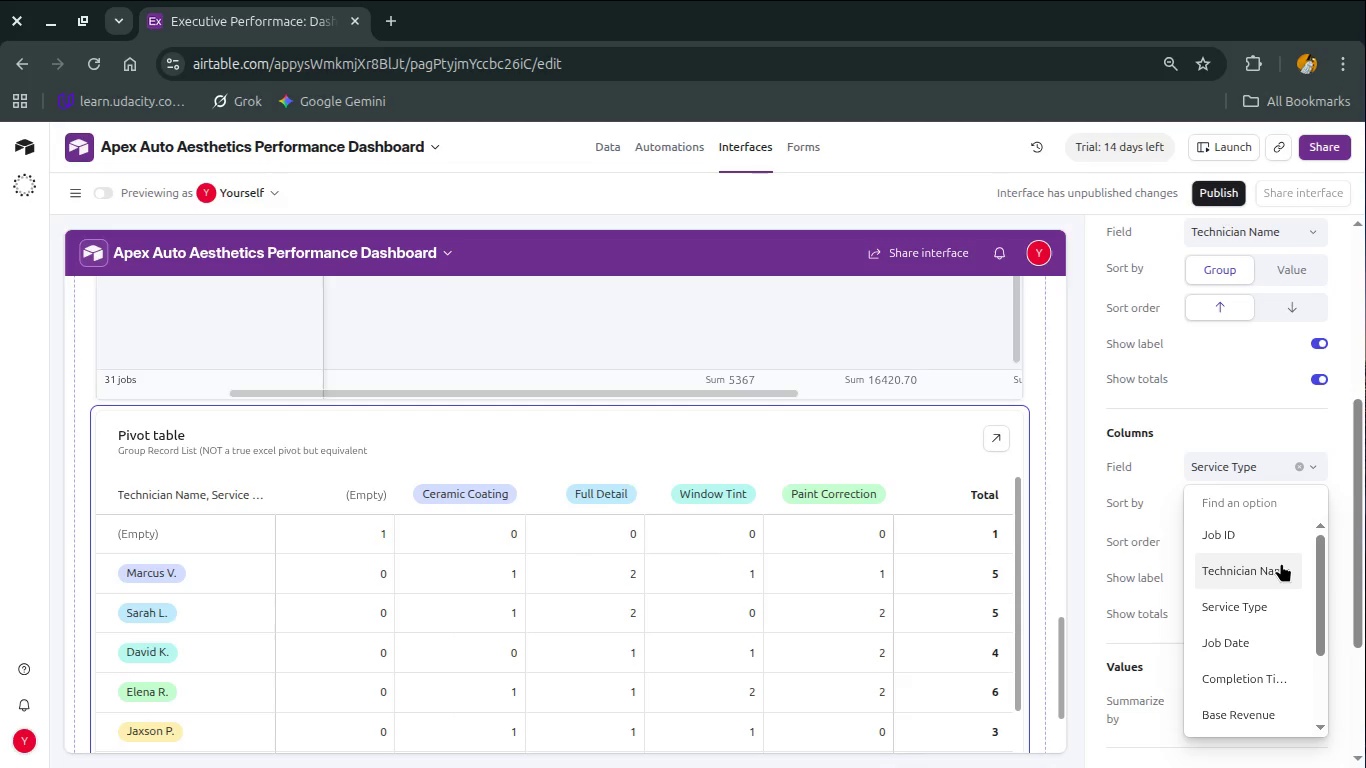 
wait(7.9)
 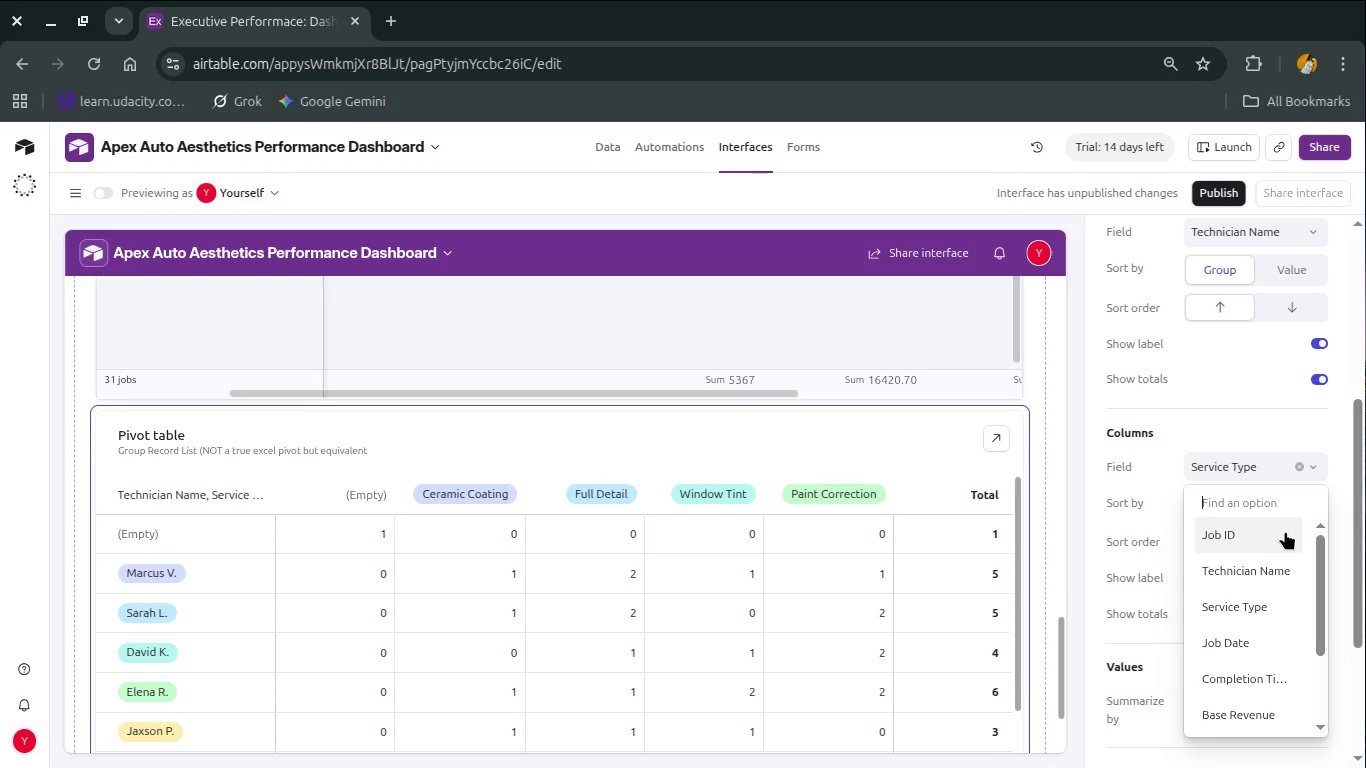 
scroll: coordinate [1263, 603], scroll_direction: down, amount: 4.0
 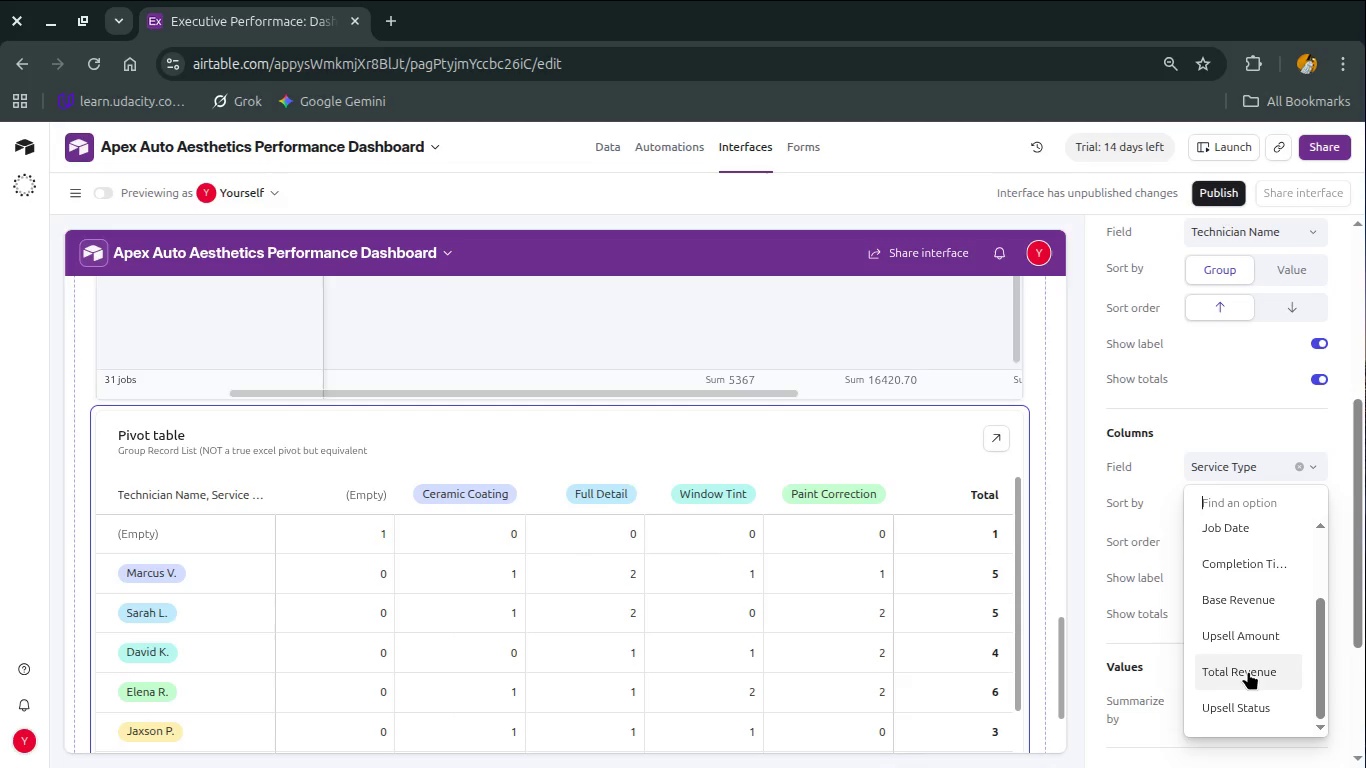 
left_click([1248, 671])
 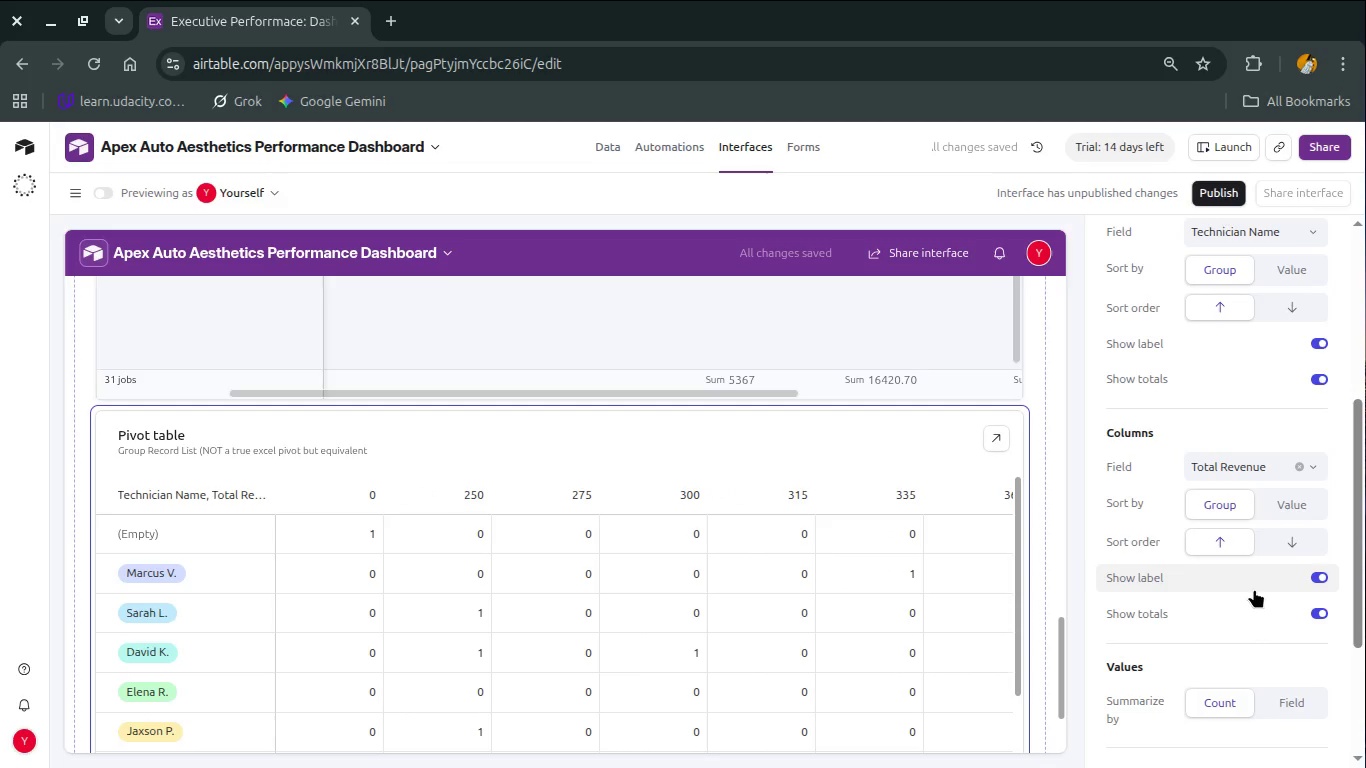 
left_click([1271, 466])
 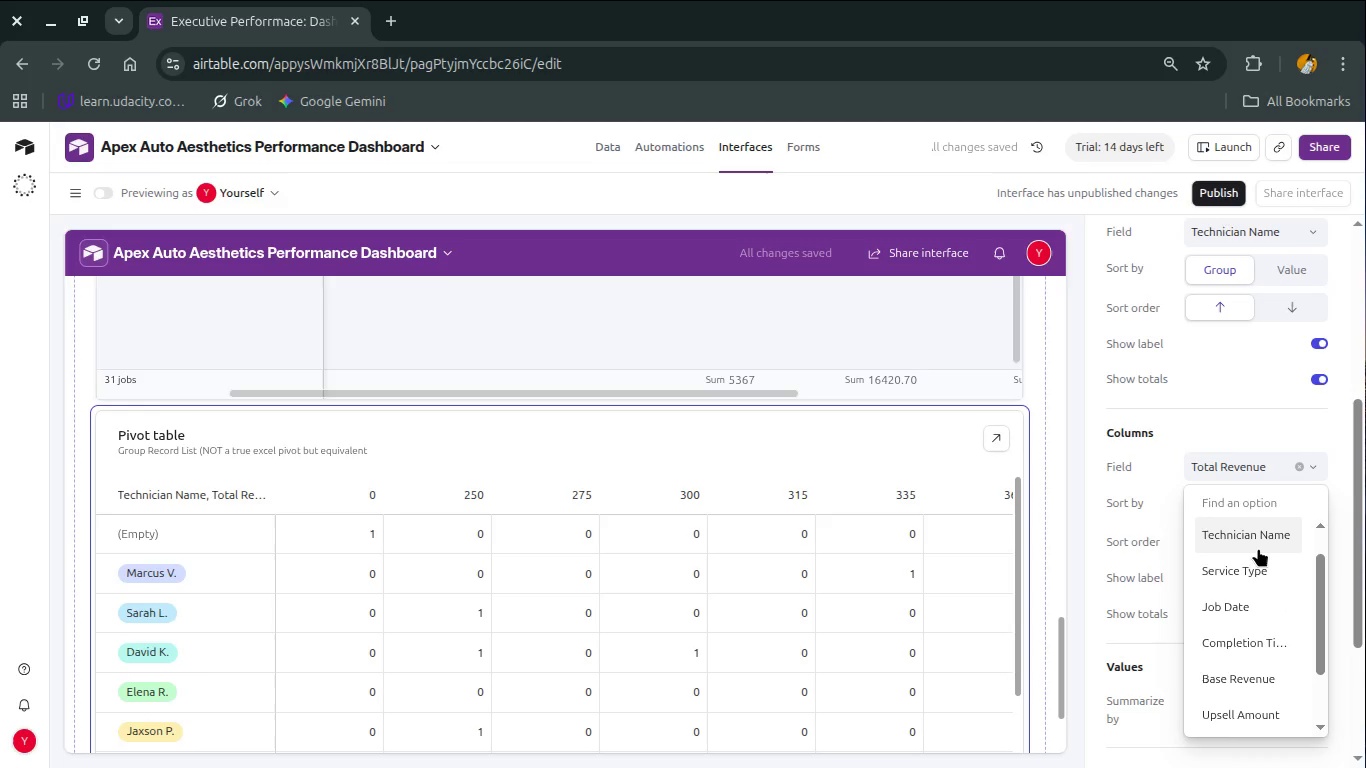 
scroll: coordinate [1256, 553], scroll_direction: up, amount: 4.0
 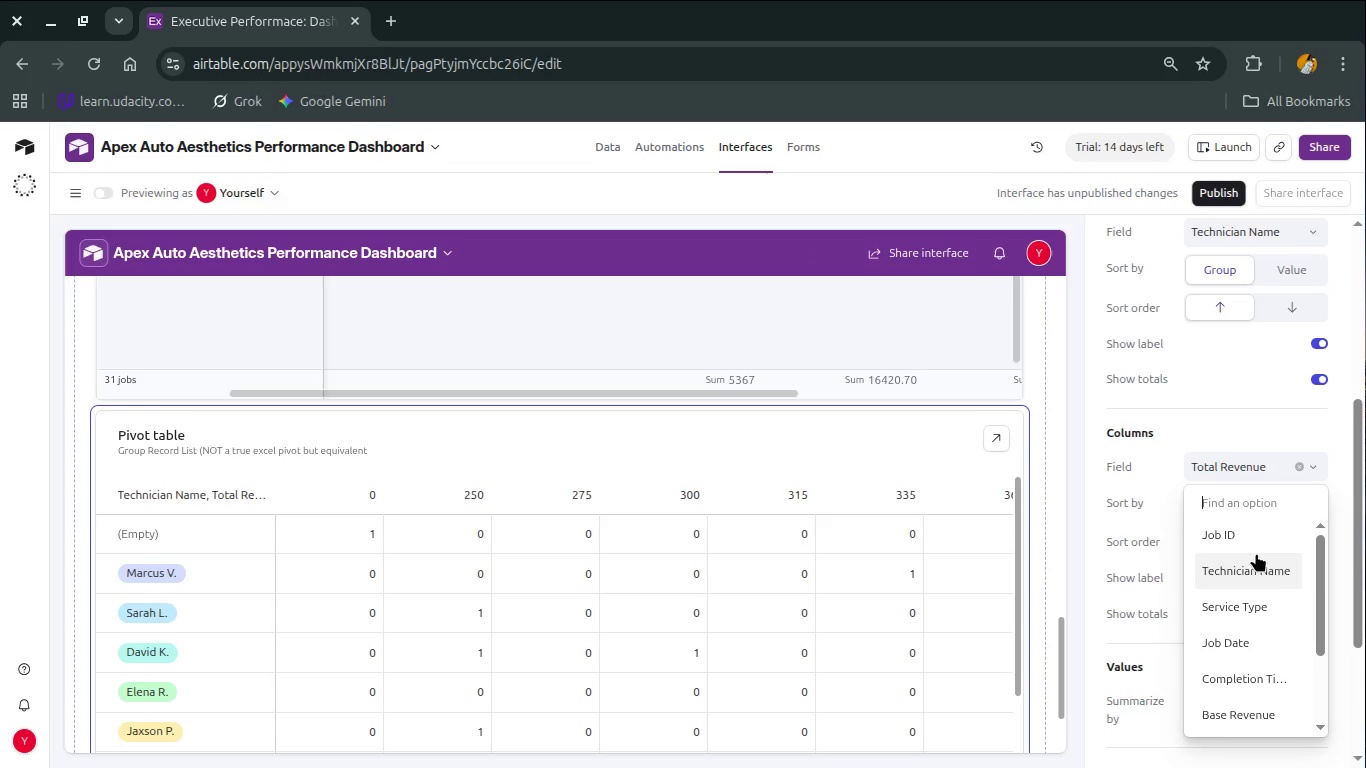 
key(Control+Z)
 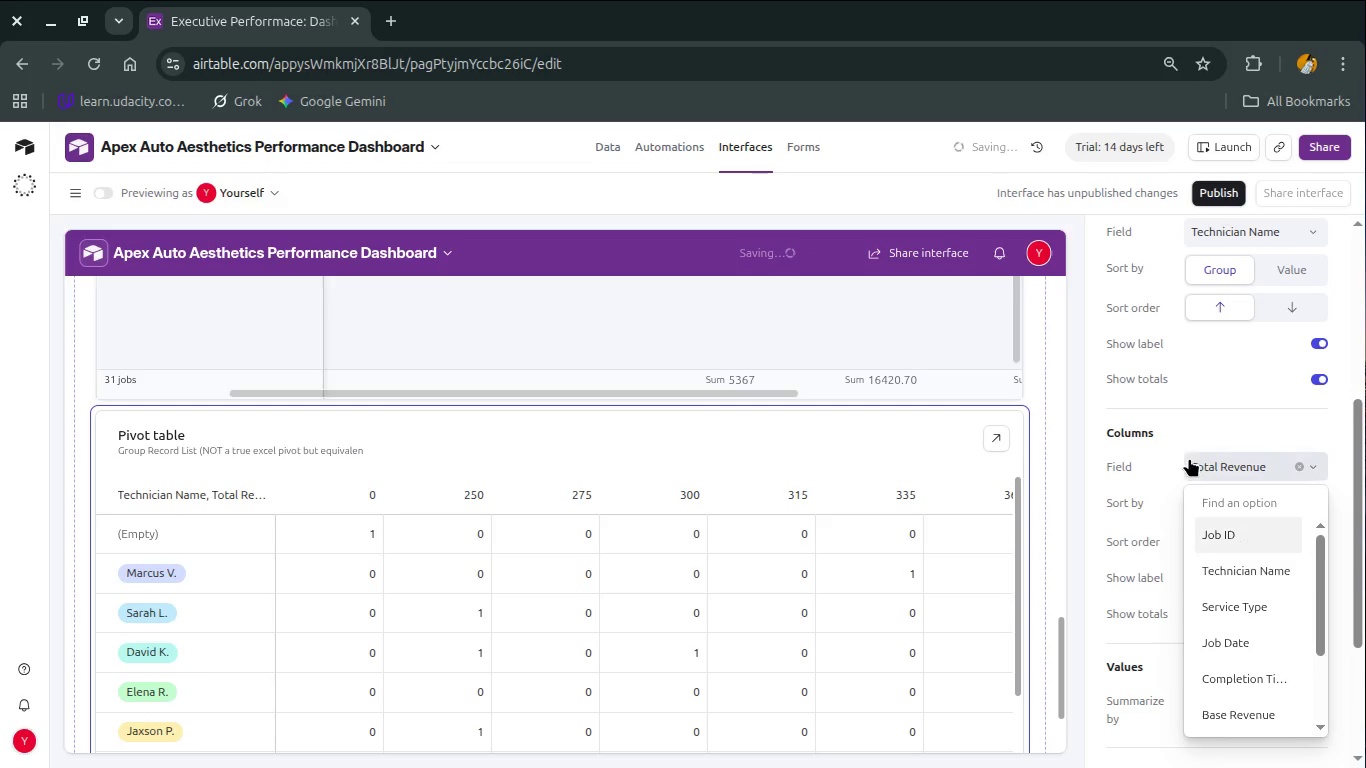 
left_click([1189, 458])
 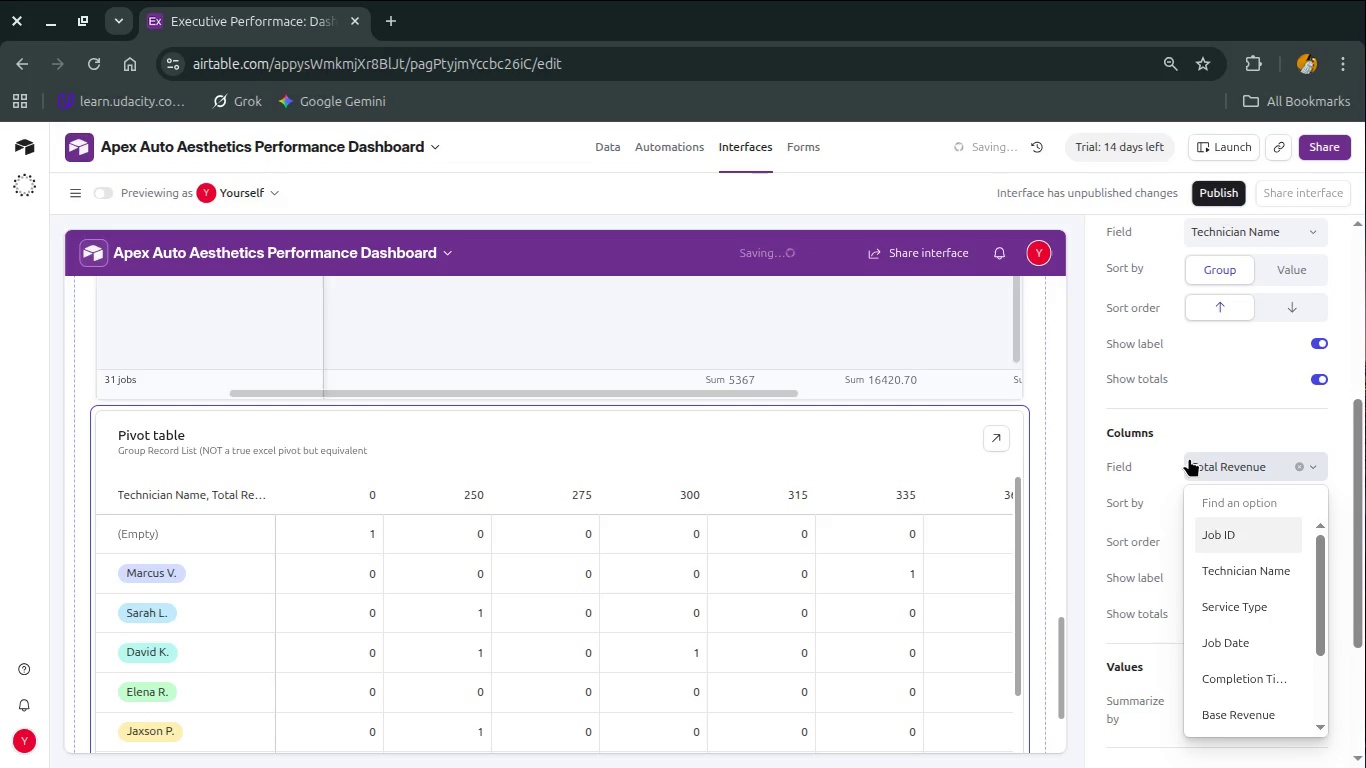 
key(Control+Z)
 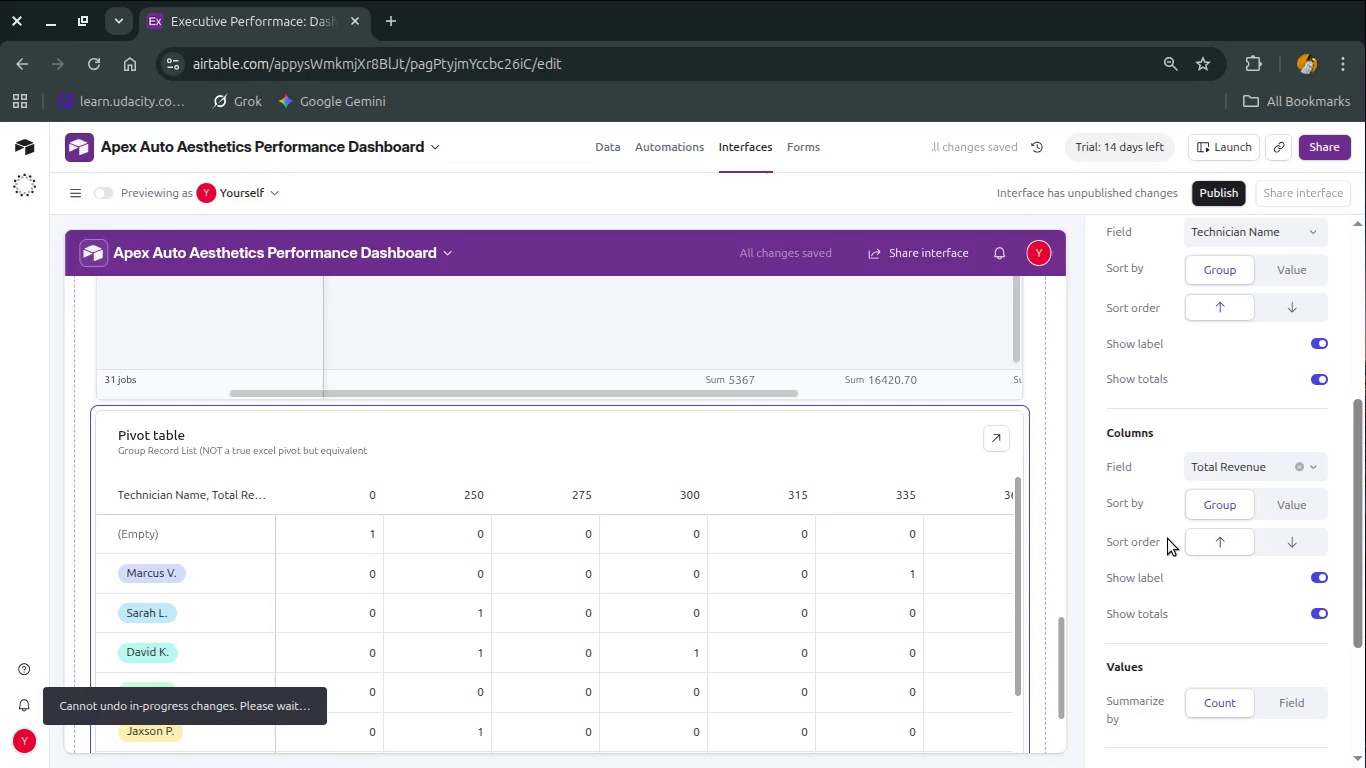 
key(Control+Z)
 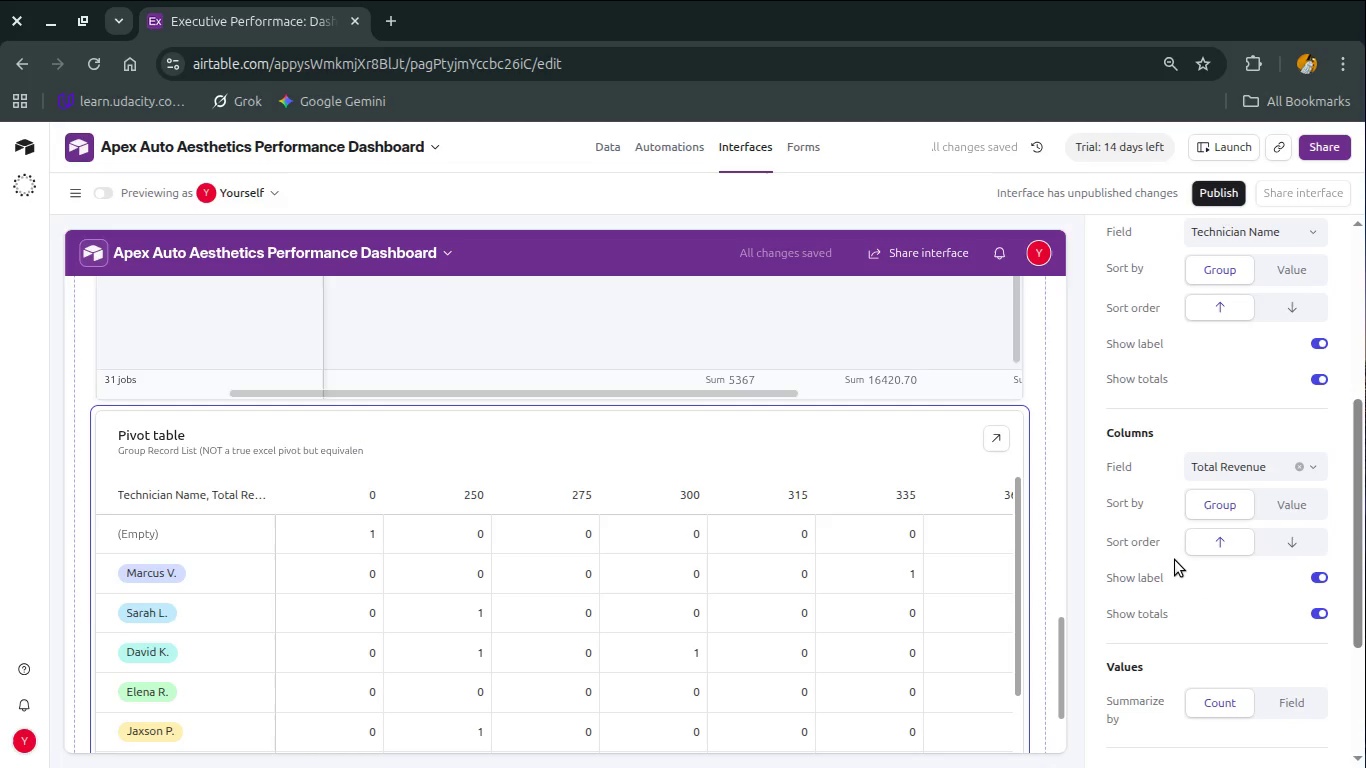 
key(Control+Z)
 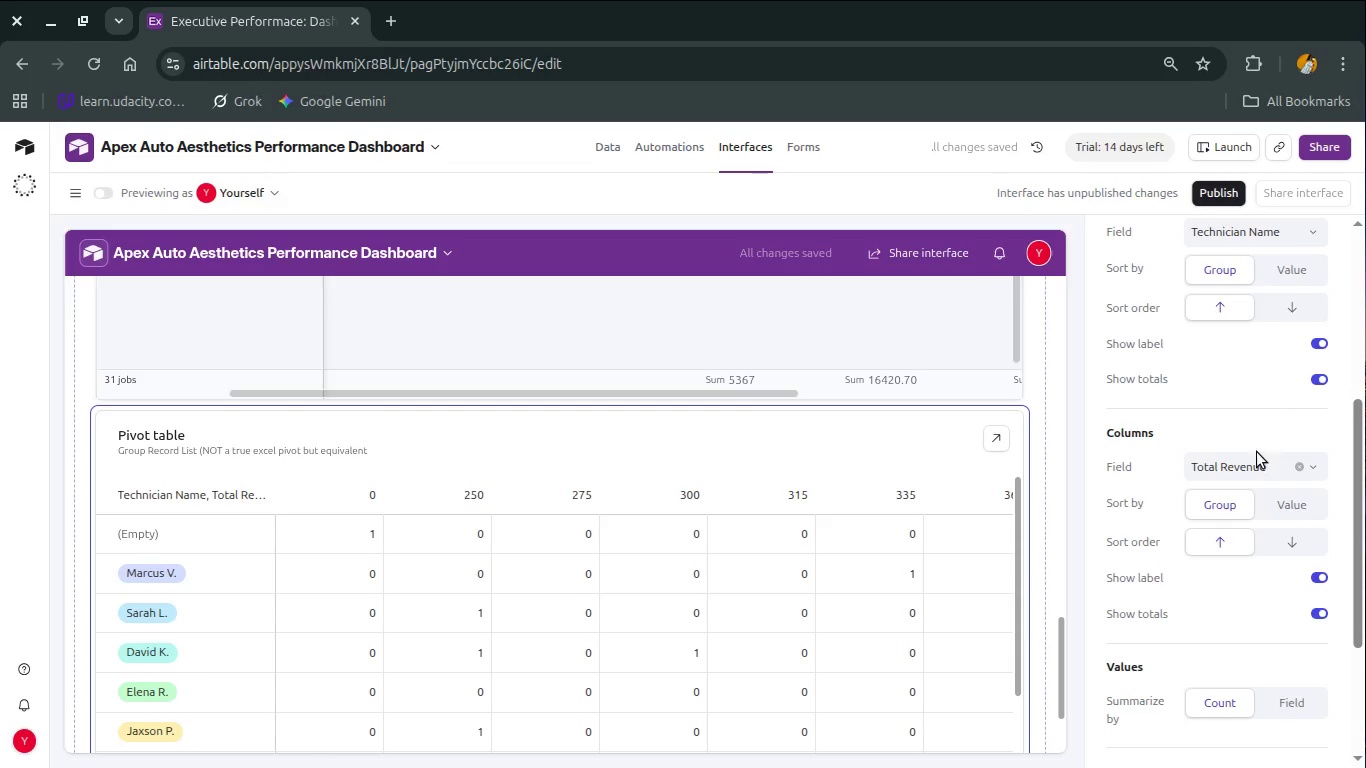 
left_click([1255, 459])
 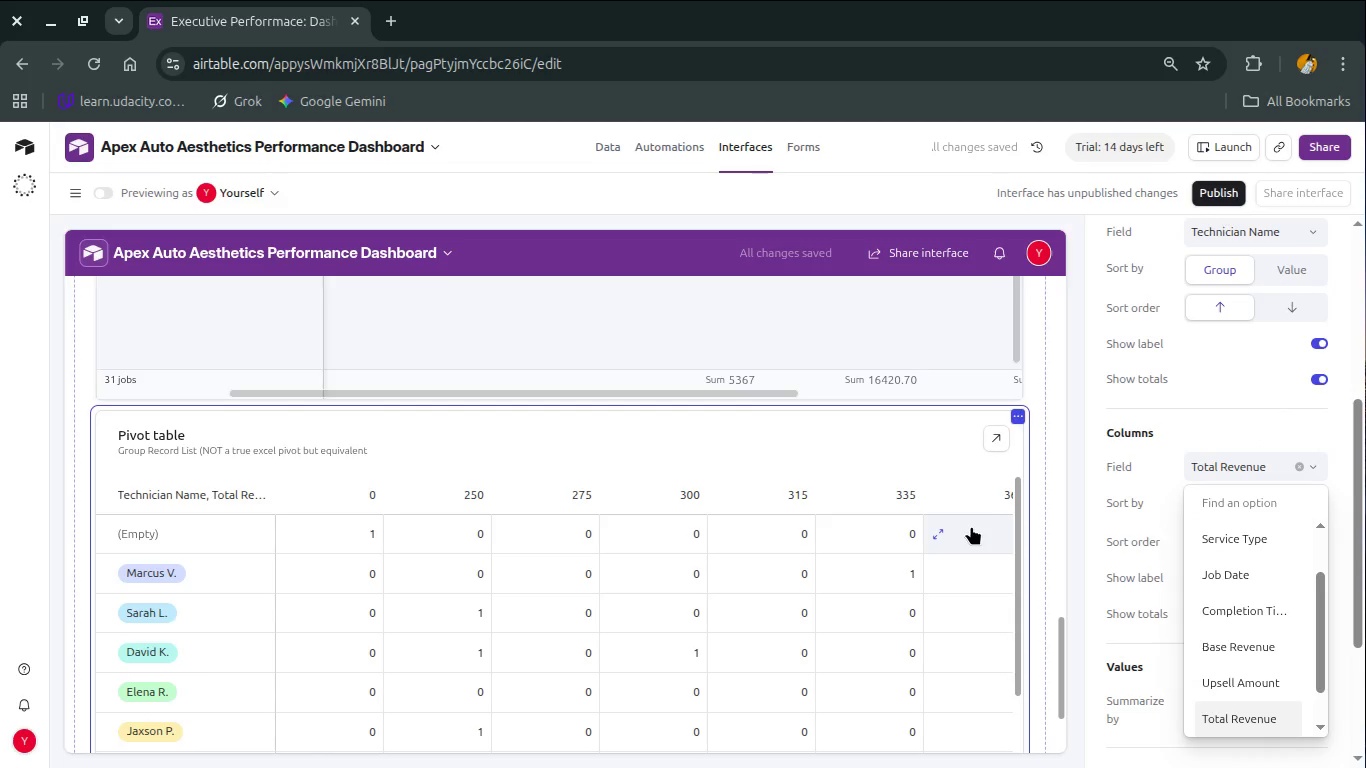 
scroll: coordinate [971, 526], scroll_direction: up, amount: 4.0
 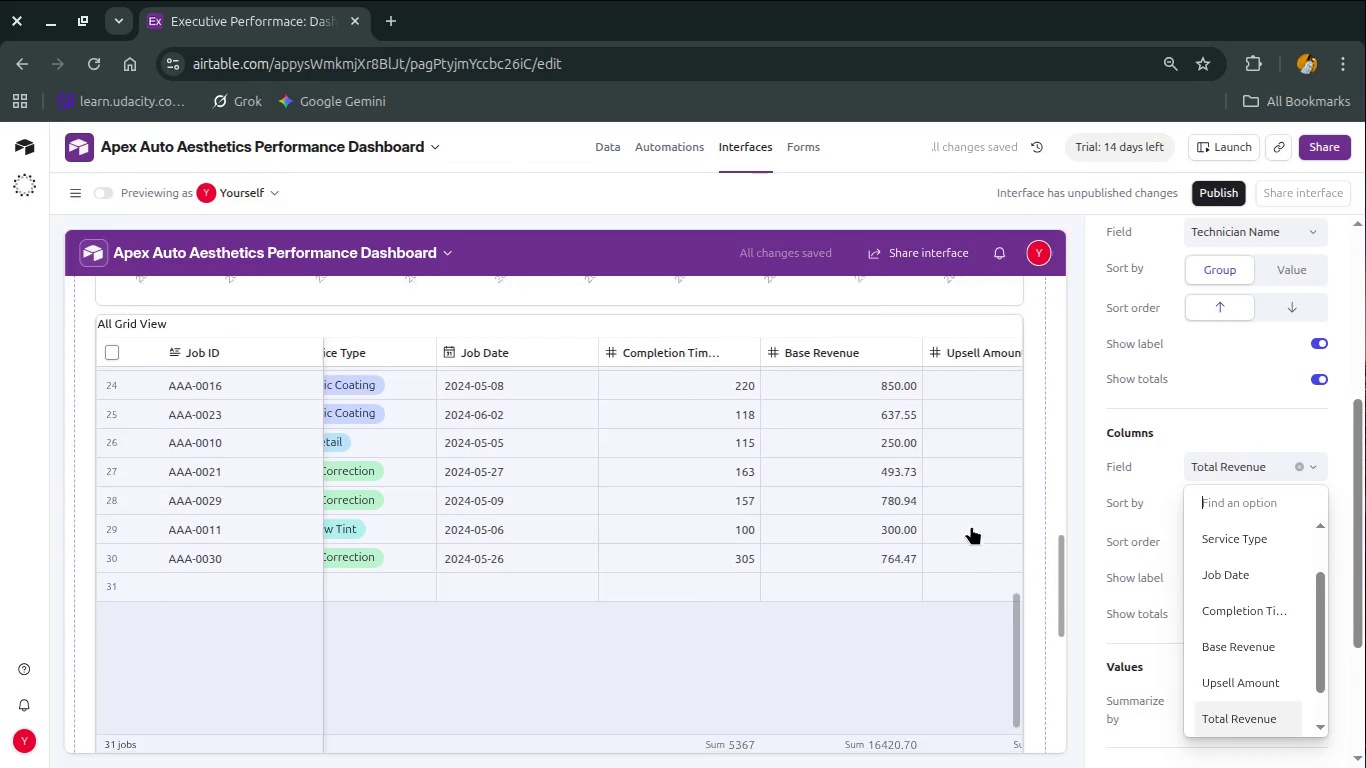 
scroll: coordinate [971, 526], scroll_direction: down, amount: 5.0
 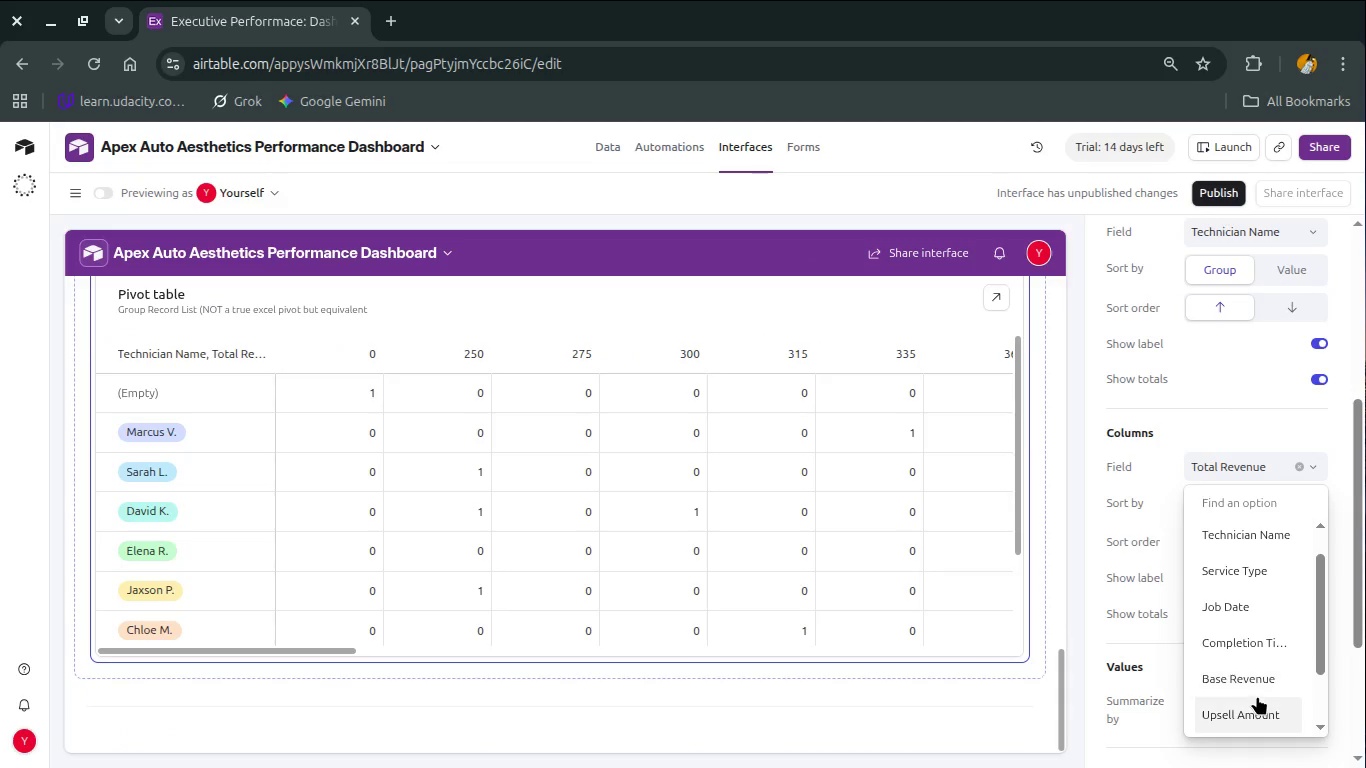 
left_click([1252, 710])
 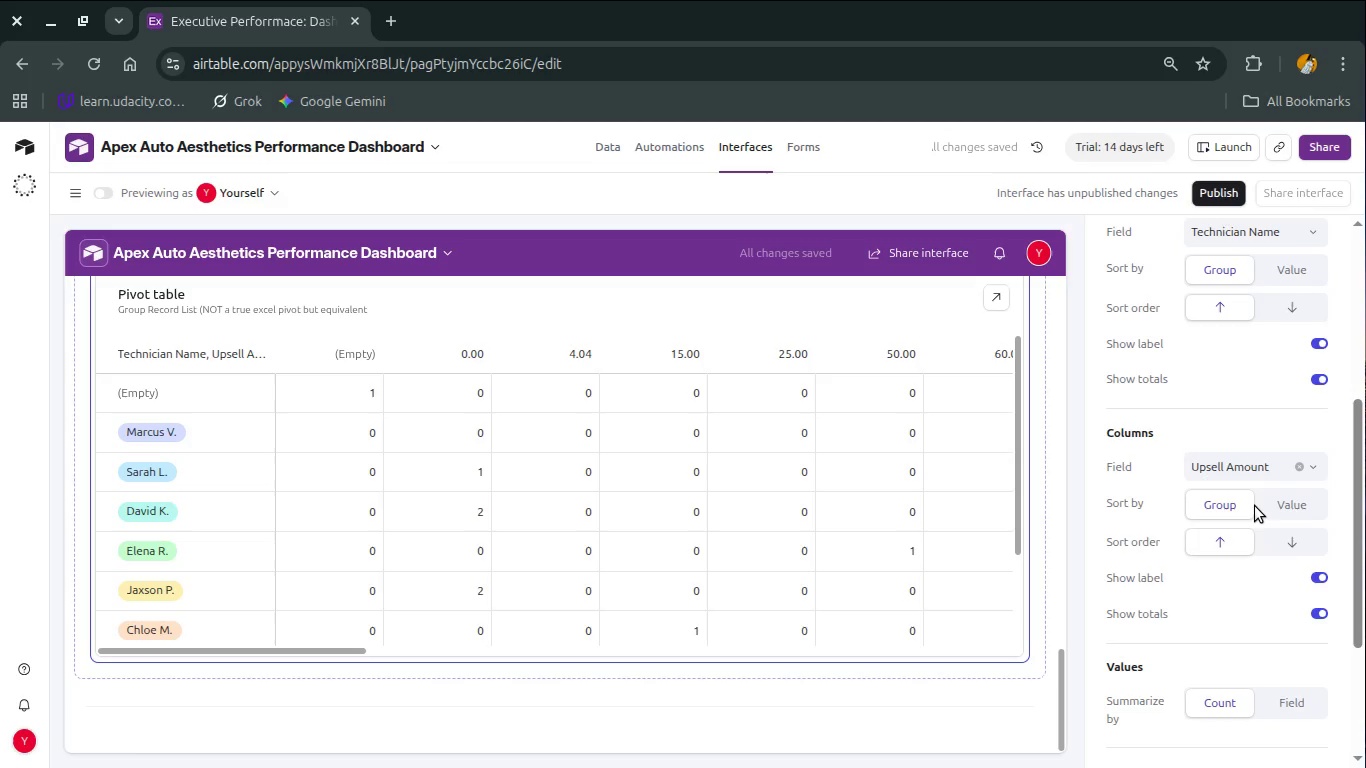 
scroll: coordinate [1261, 609], scroll_direction: down, amount: 2.0
 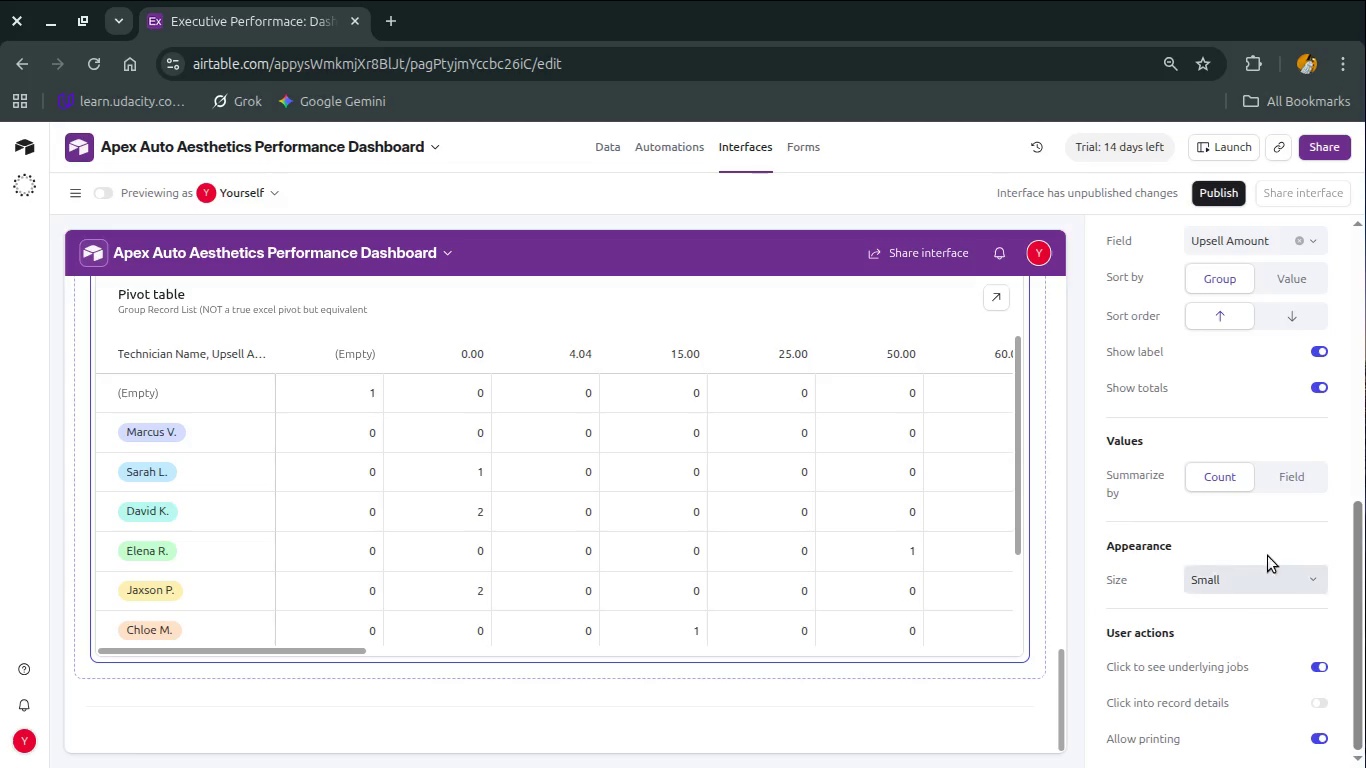 
wait(5.06)
 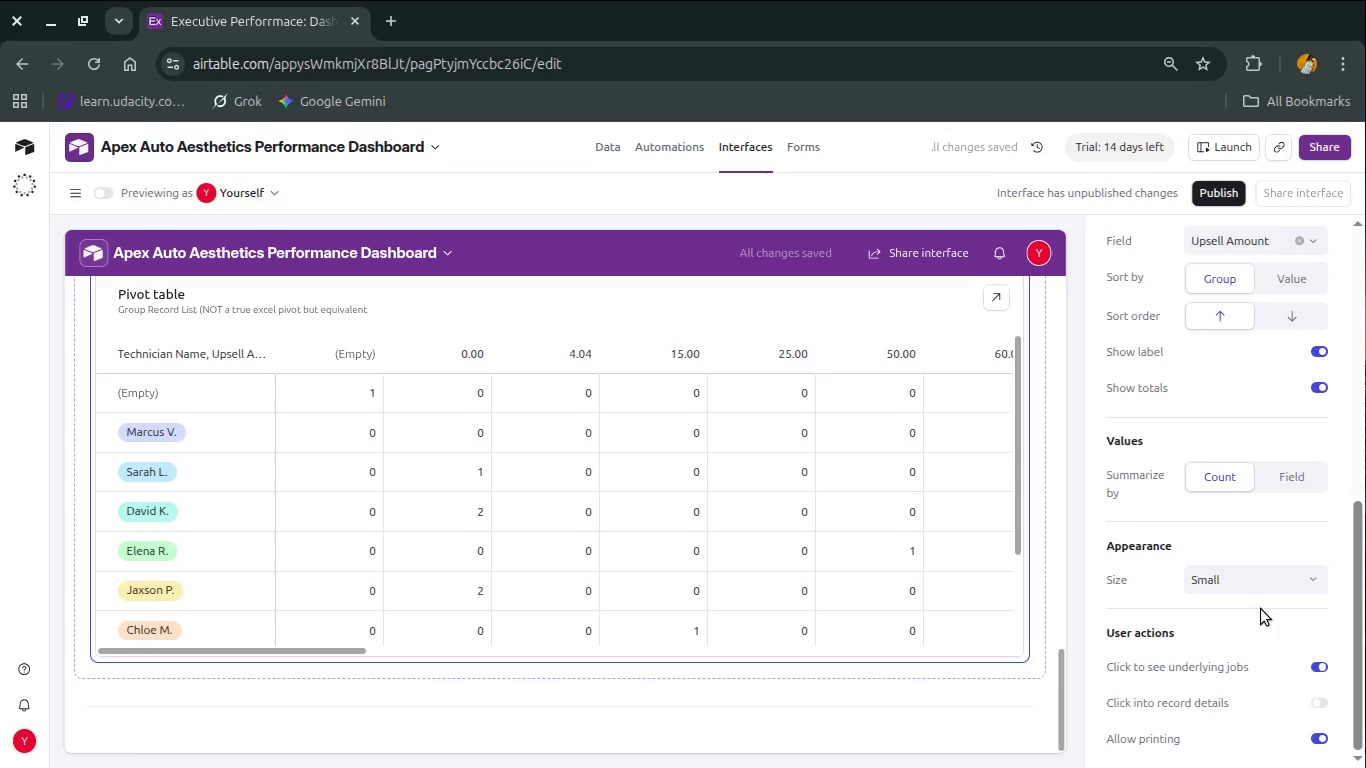 
left_click([1243, 586])
 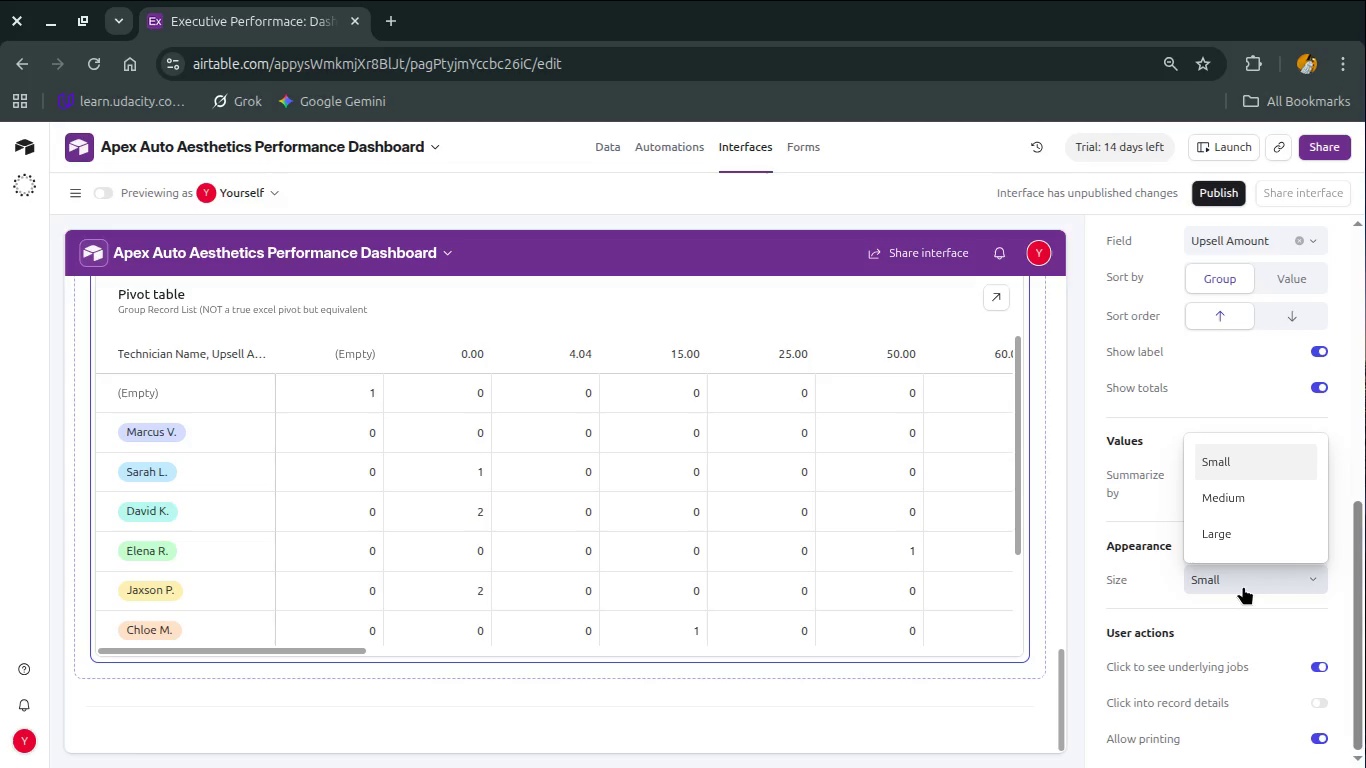 
left_click([1243, 586])
 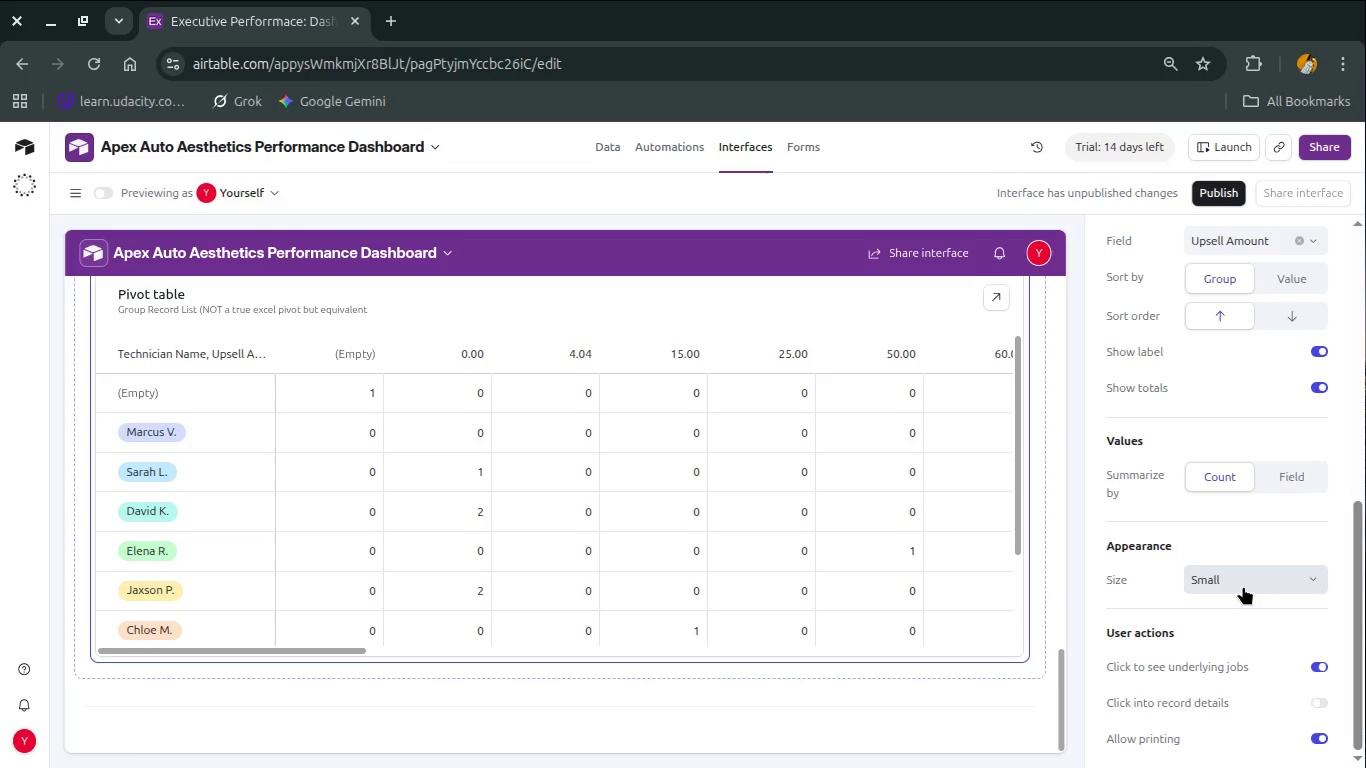 
scroll: coordinate [922, 577], scroll_direction: down, amount: 9.0
 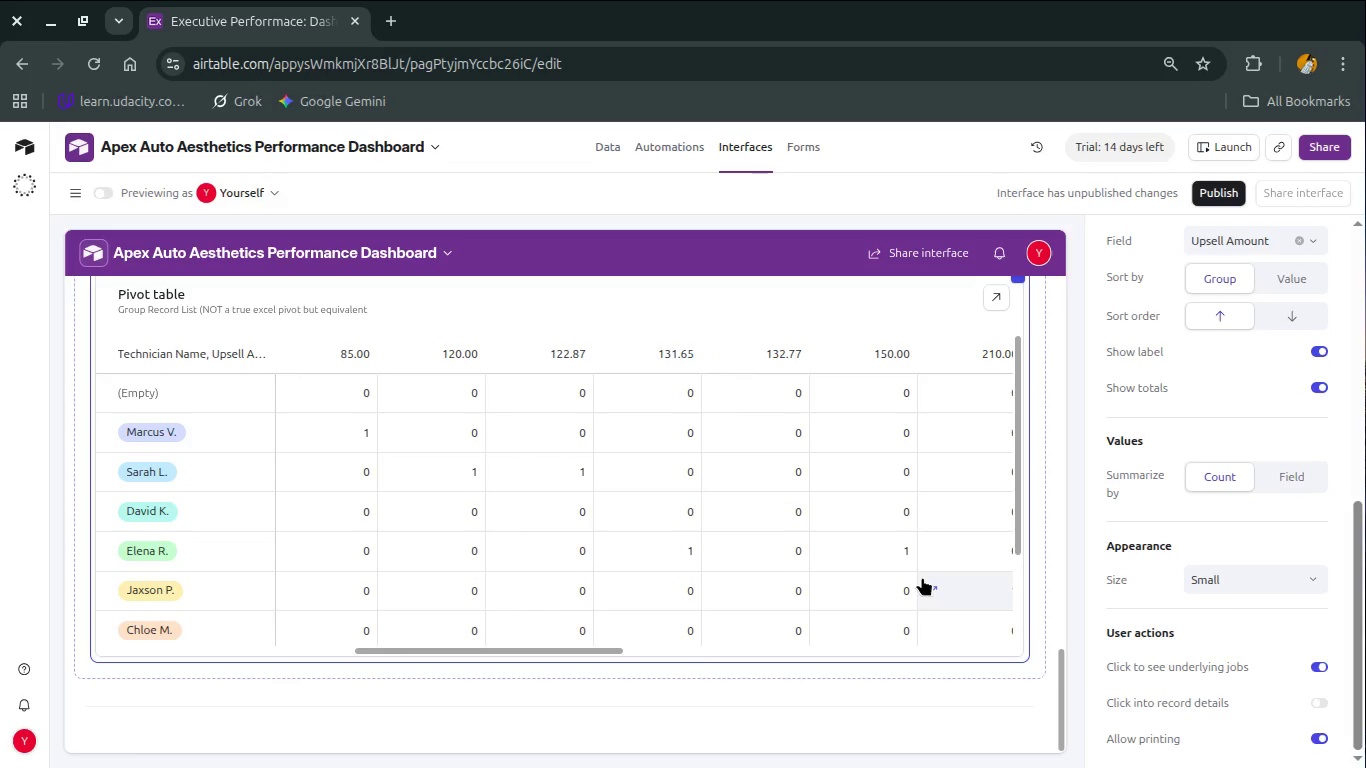 
scroll: coordinate [1142, 507], scroll_direction: up, amount: 12.0
 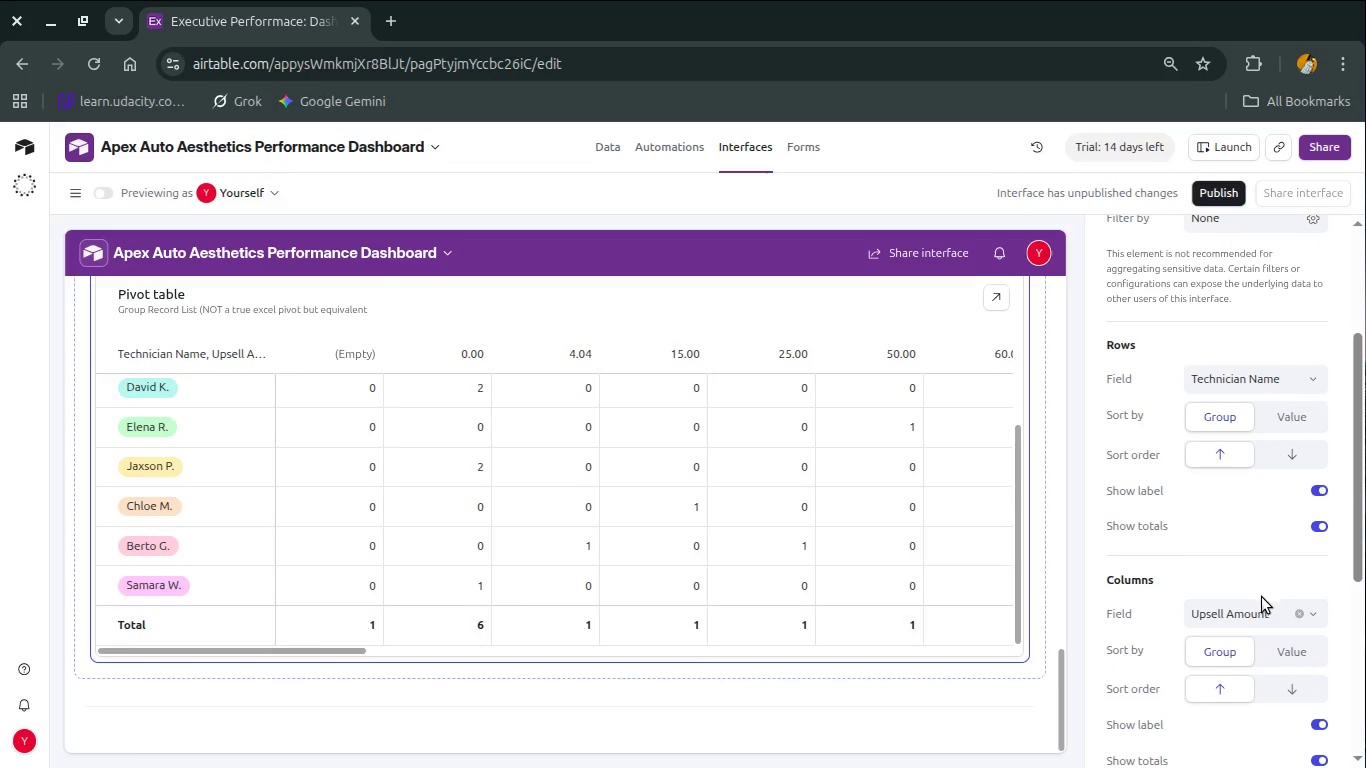 
left_click([1260, 605])
 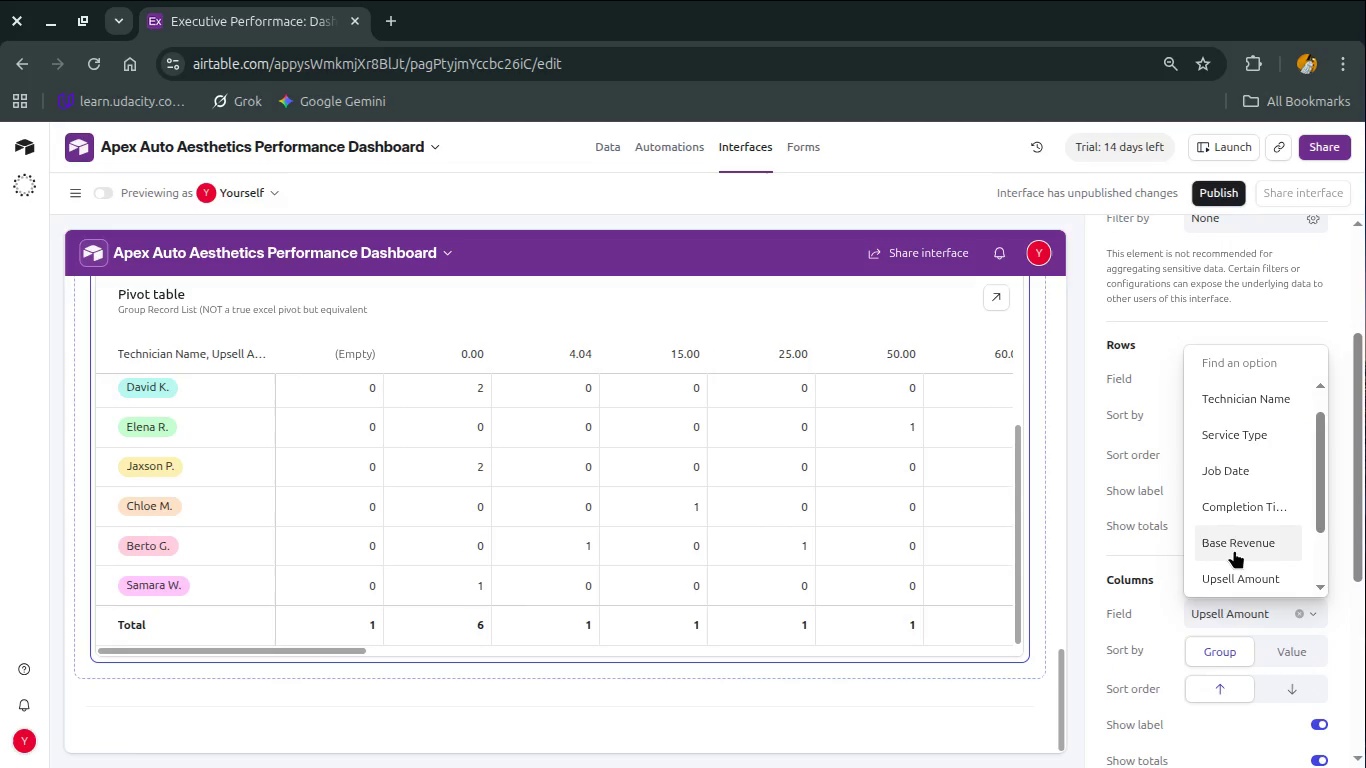 
scroll: coordinate [1234, 550], scroll_direction: down, amount: 5.0
 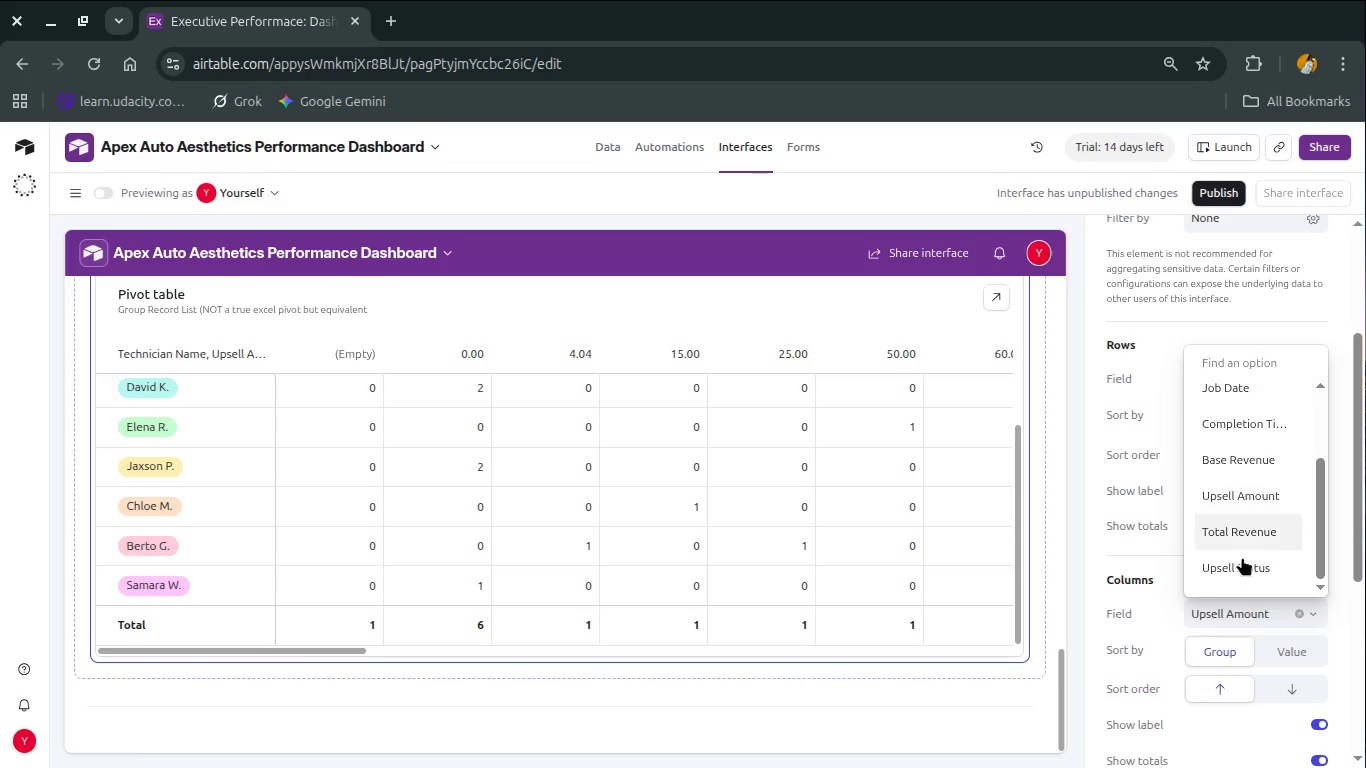 
left_click([1241, 579])
 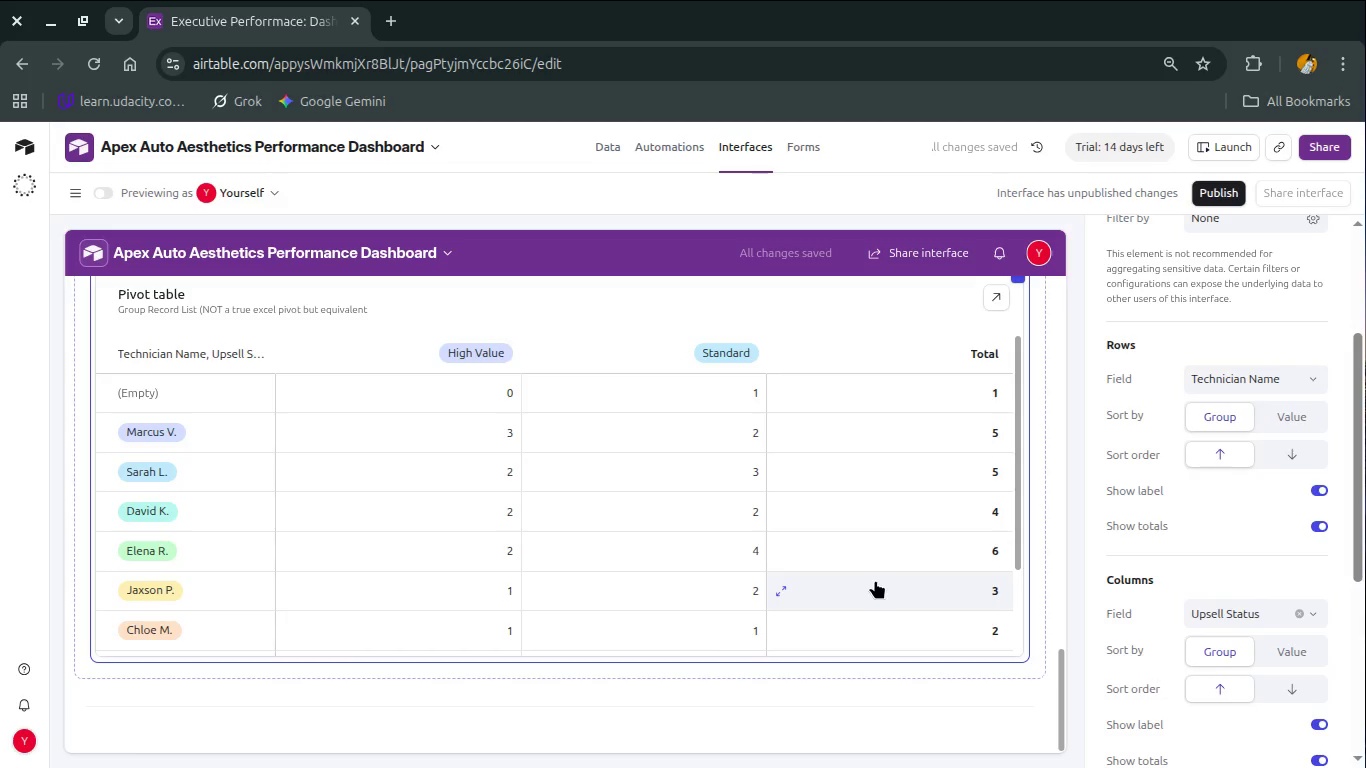 
scroll: coordinate [875, 580], scroll_direction: down, amount: 1.0
 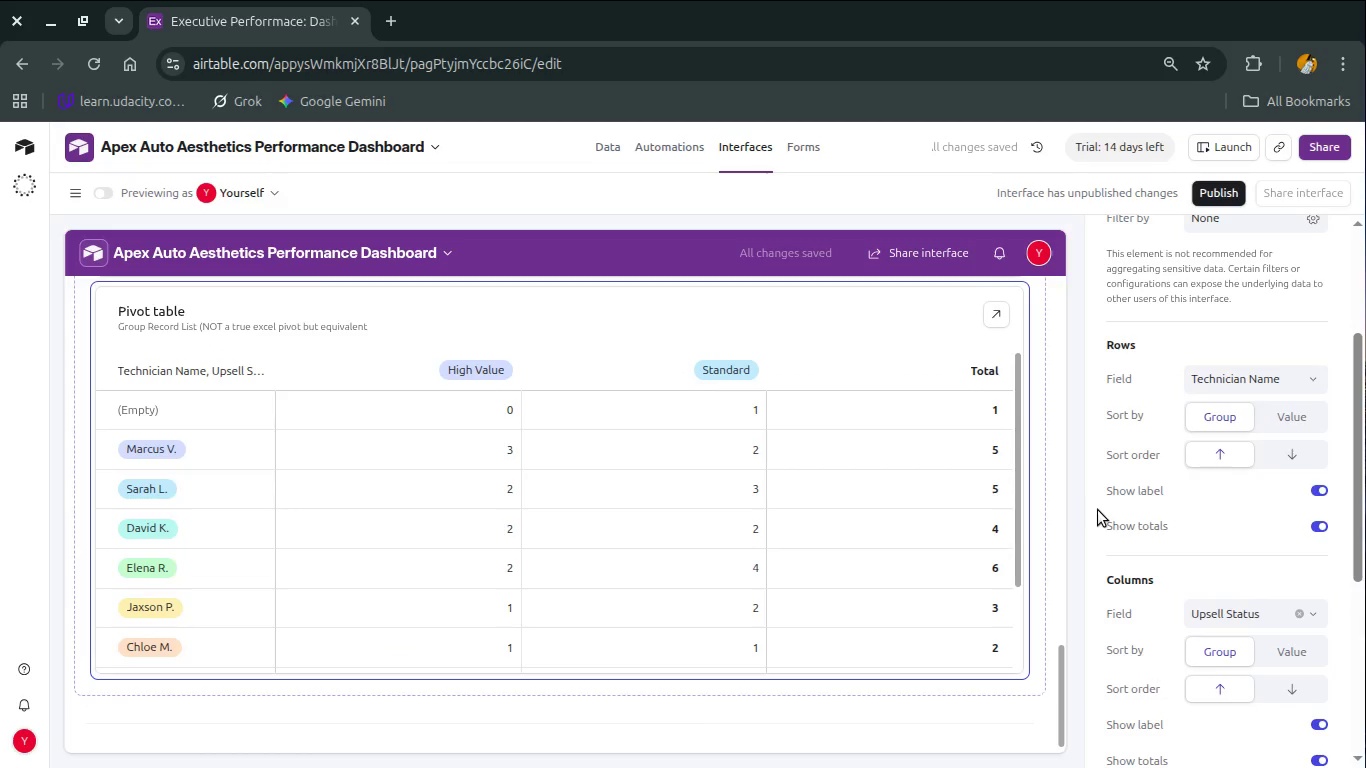 
scroll: coordinate [1098, 510], scroll_direction: up, amount: 3.0
 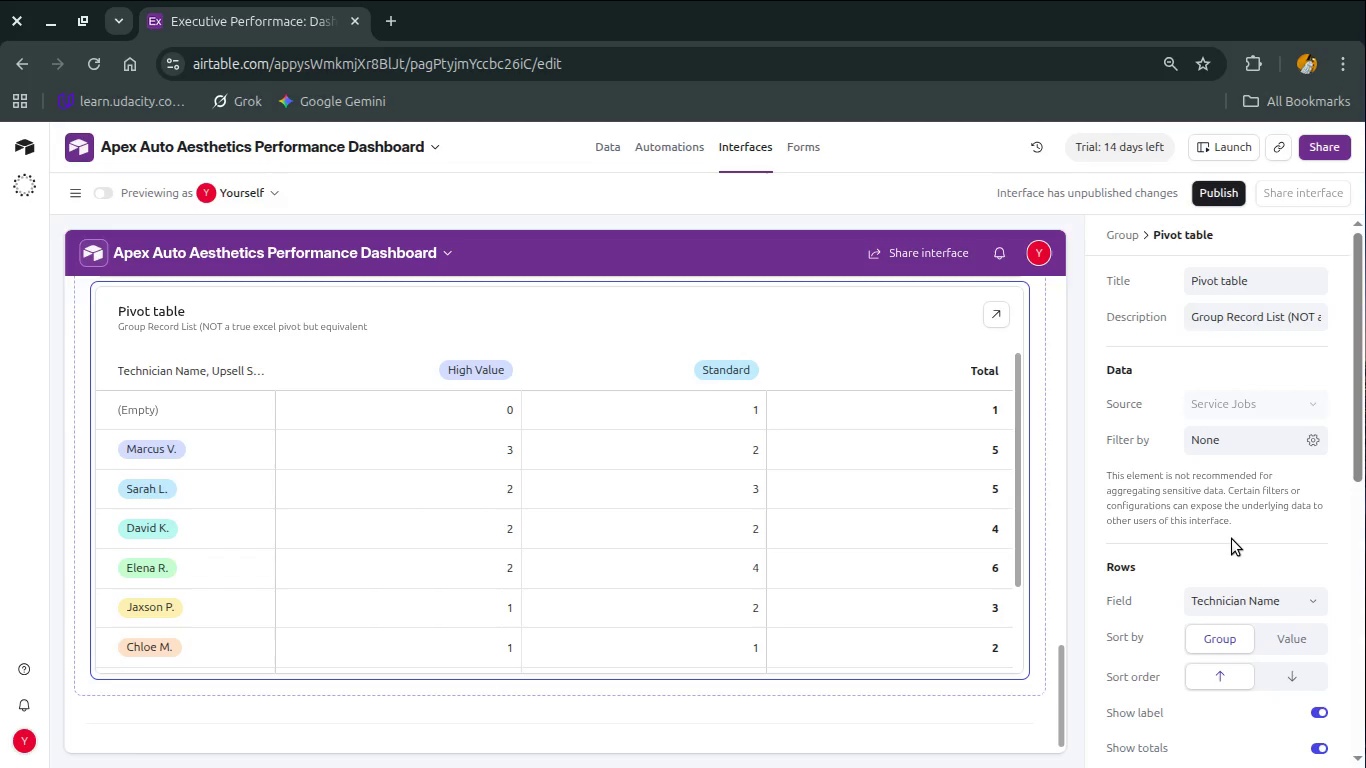 
wait(11.95)
 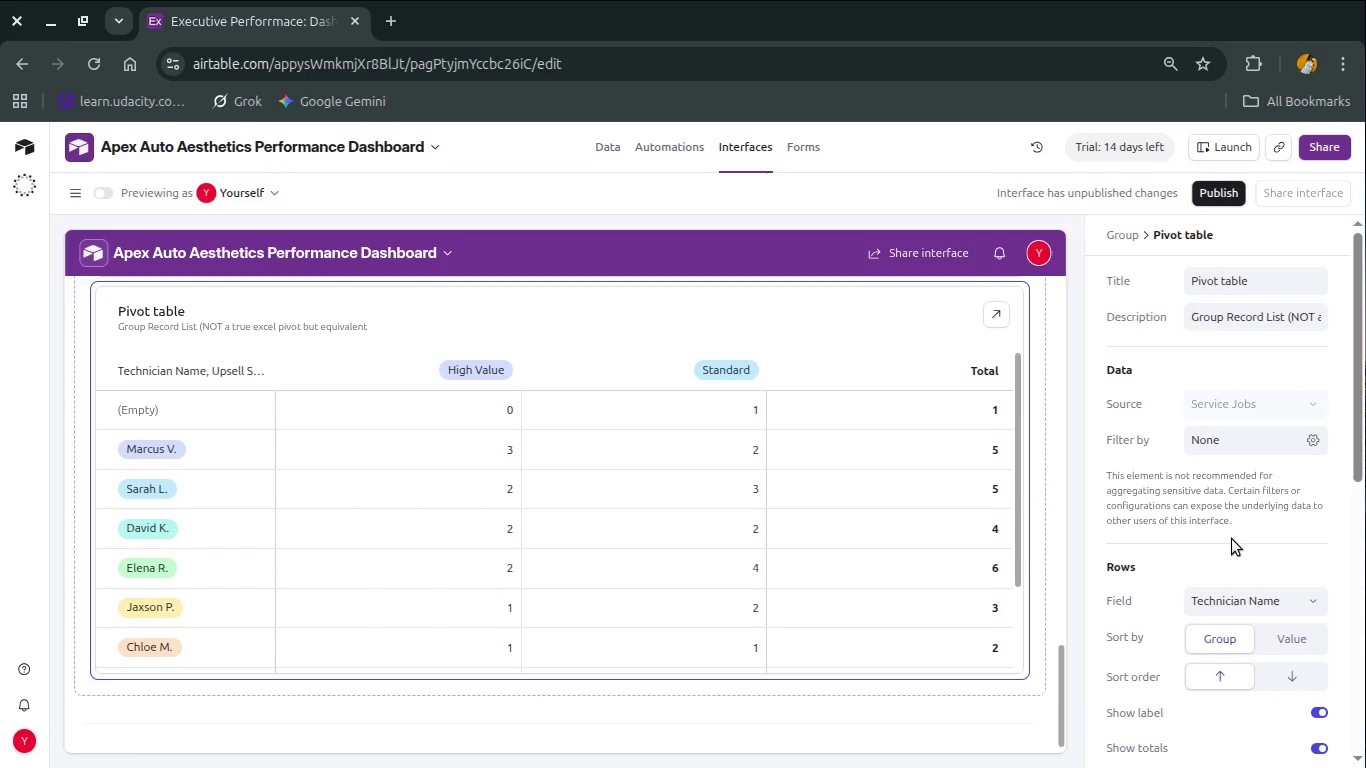 
scroll: coordinate [1245, 583], scroll_direction: down, amount: 6.0
 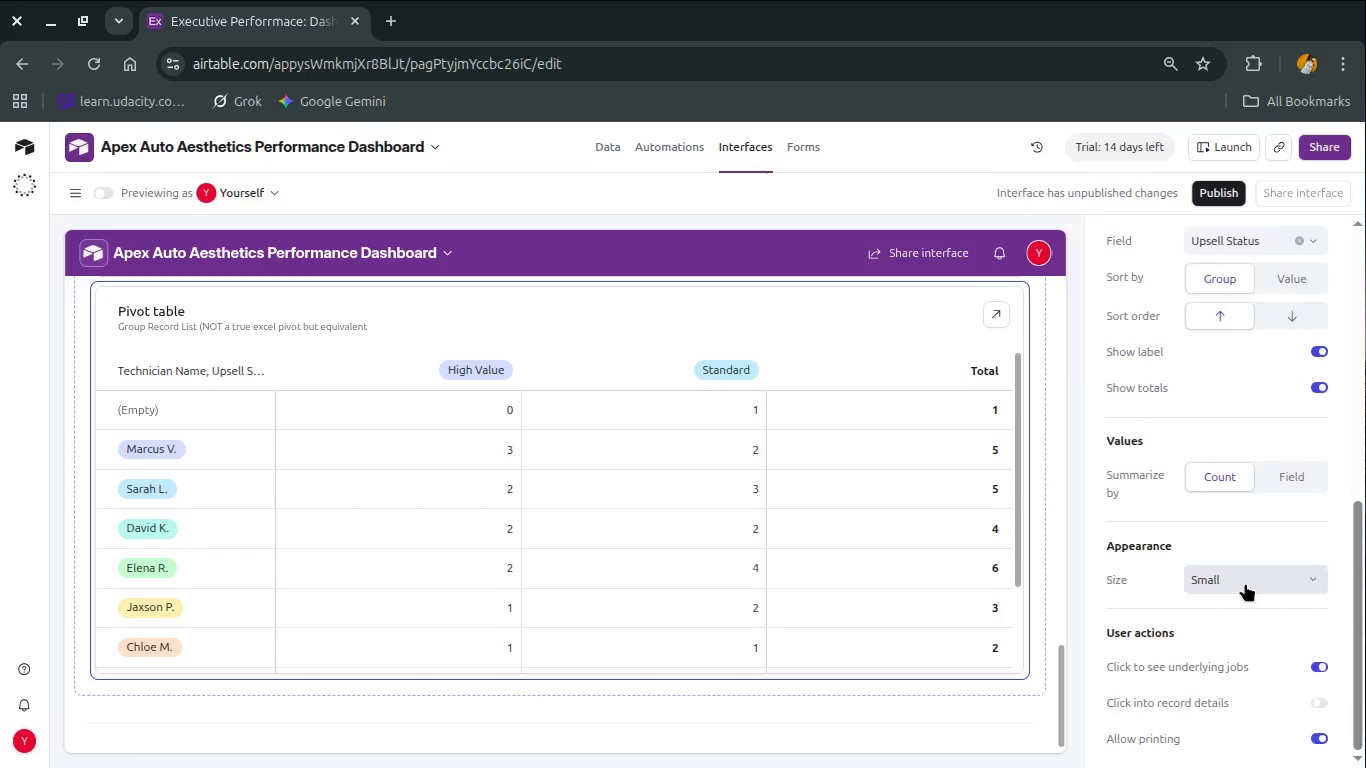 
scroll: coordinate [1245, 583], scroll_direction: up, amount: 4.0
 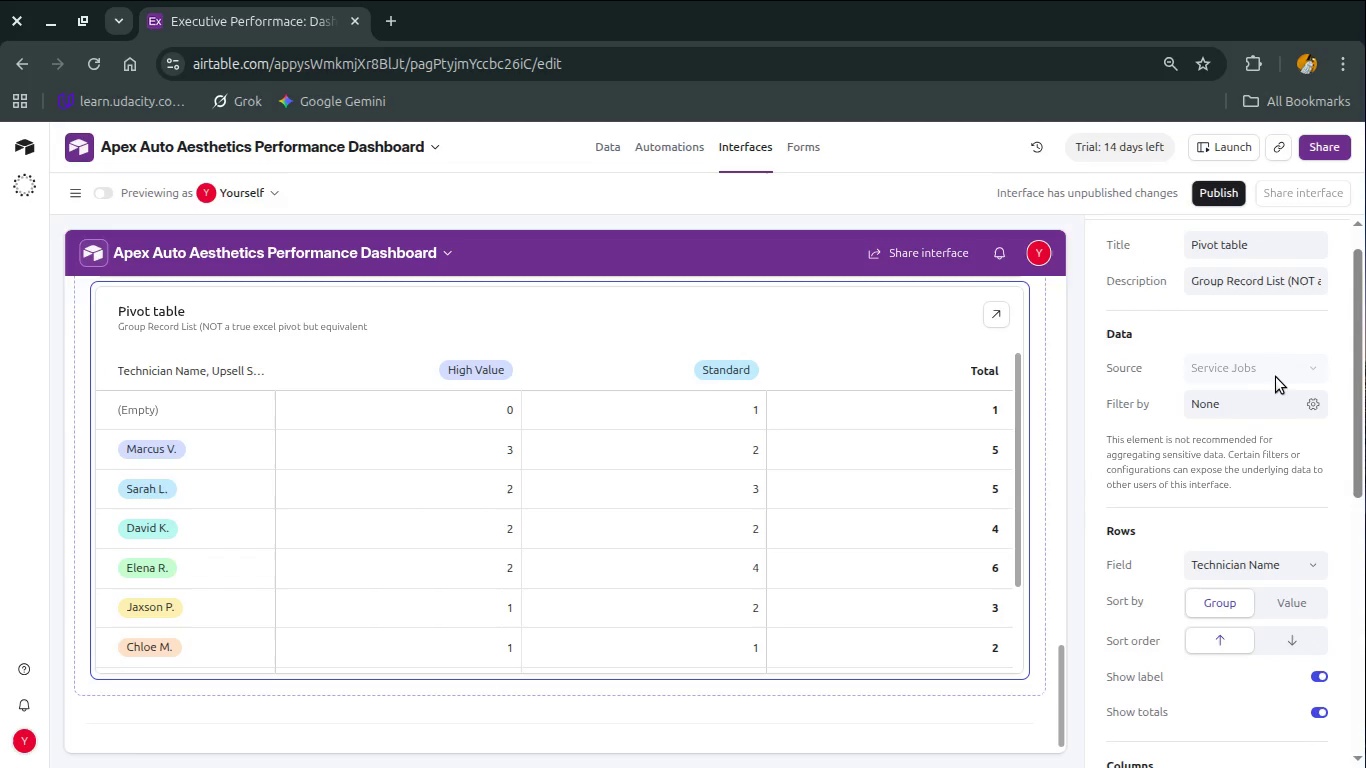 
left_click([1277, 375])
 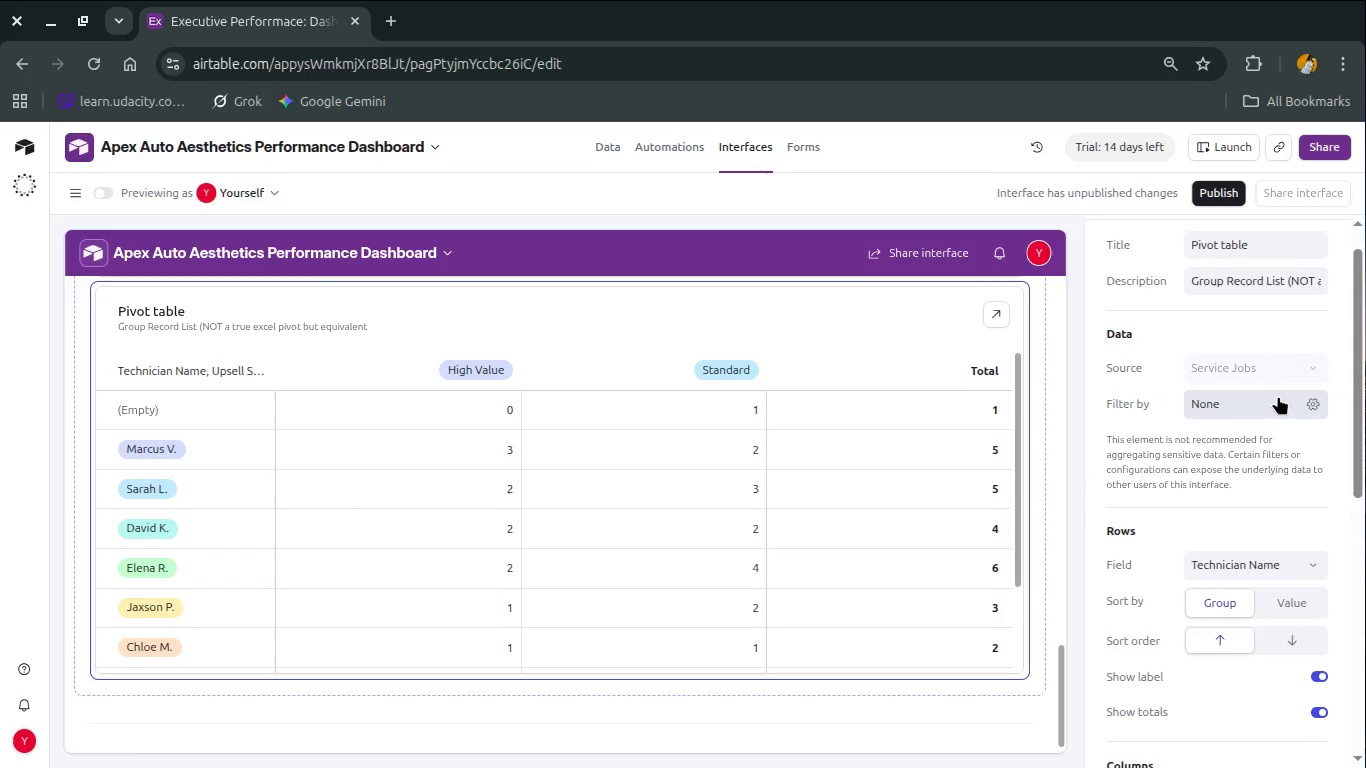 
left_click([1278, 396])
 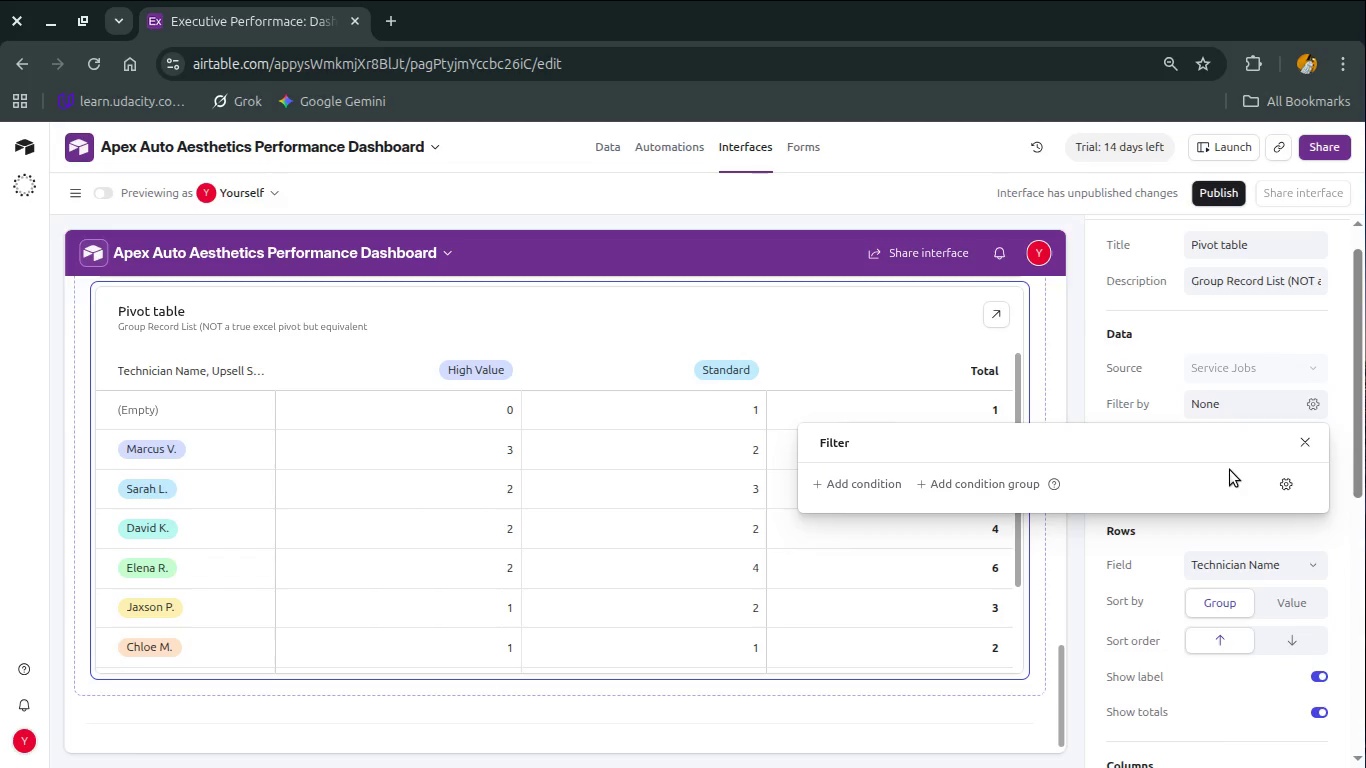 
wait(13.96)
 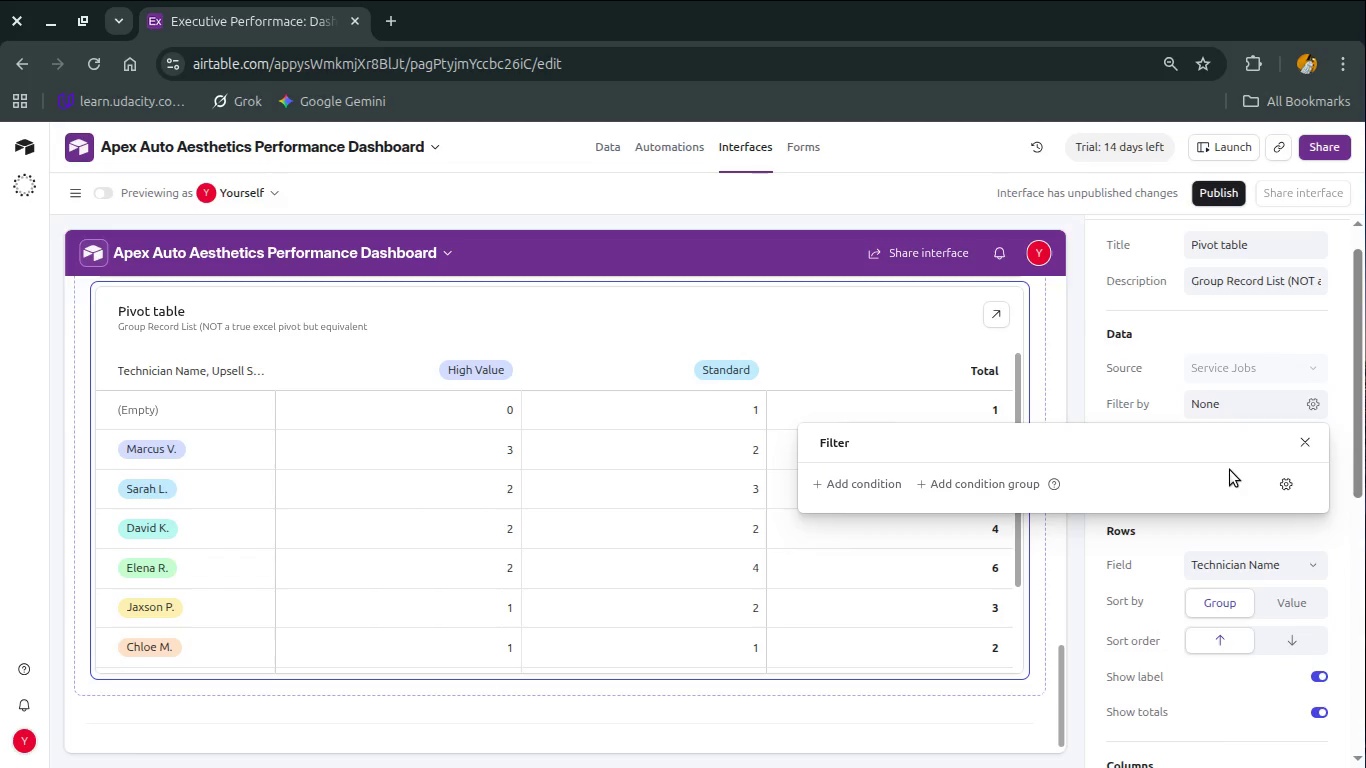 
left_click([554, 728])
 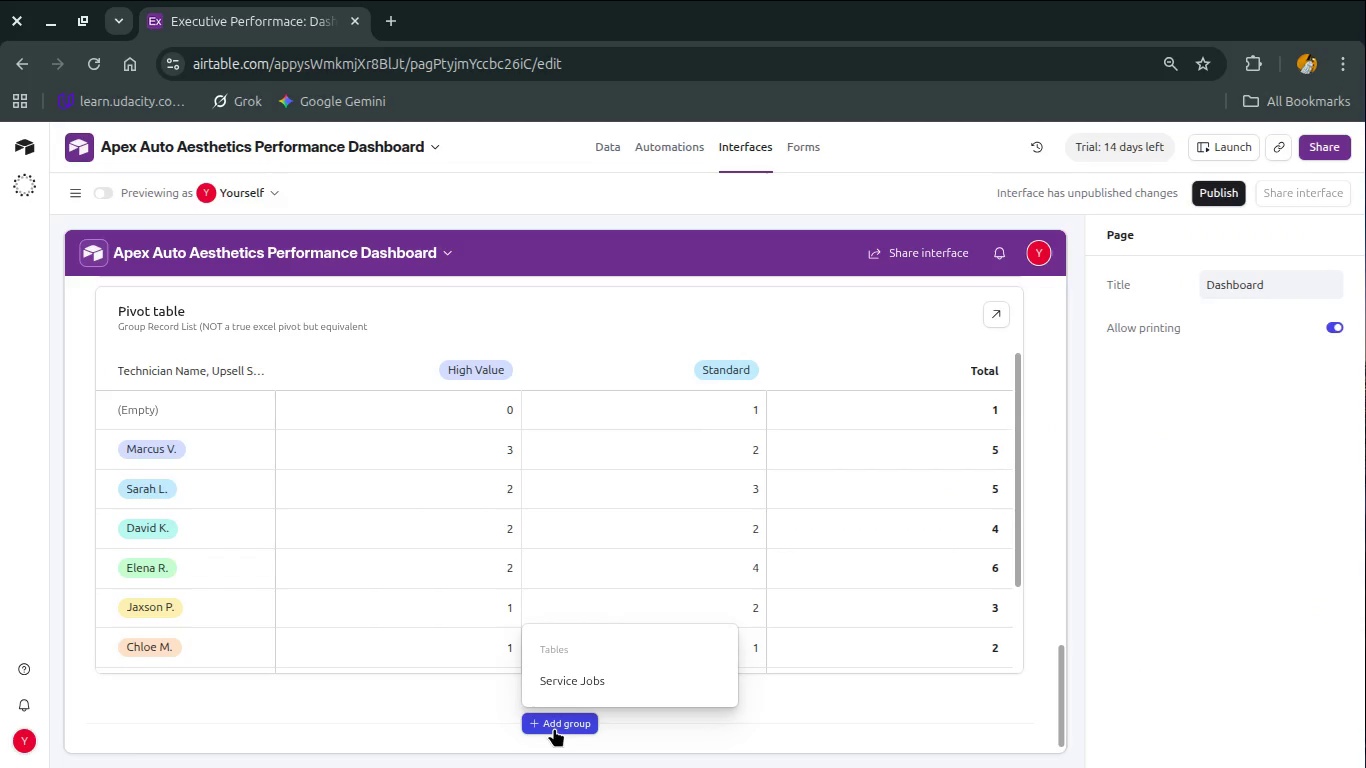 
left_click([554, 728])
 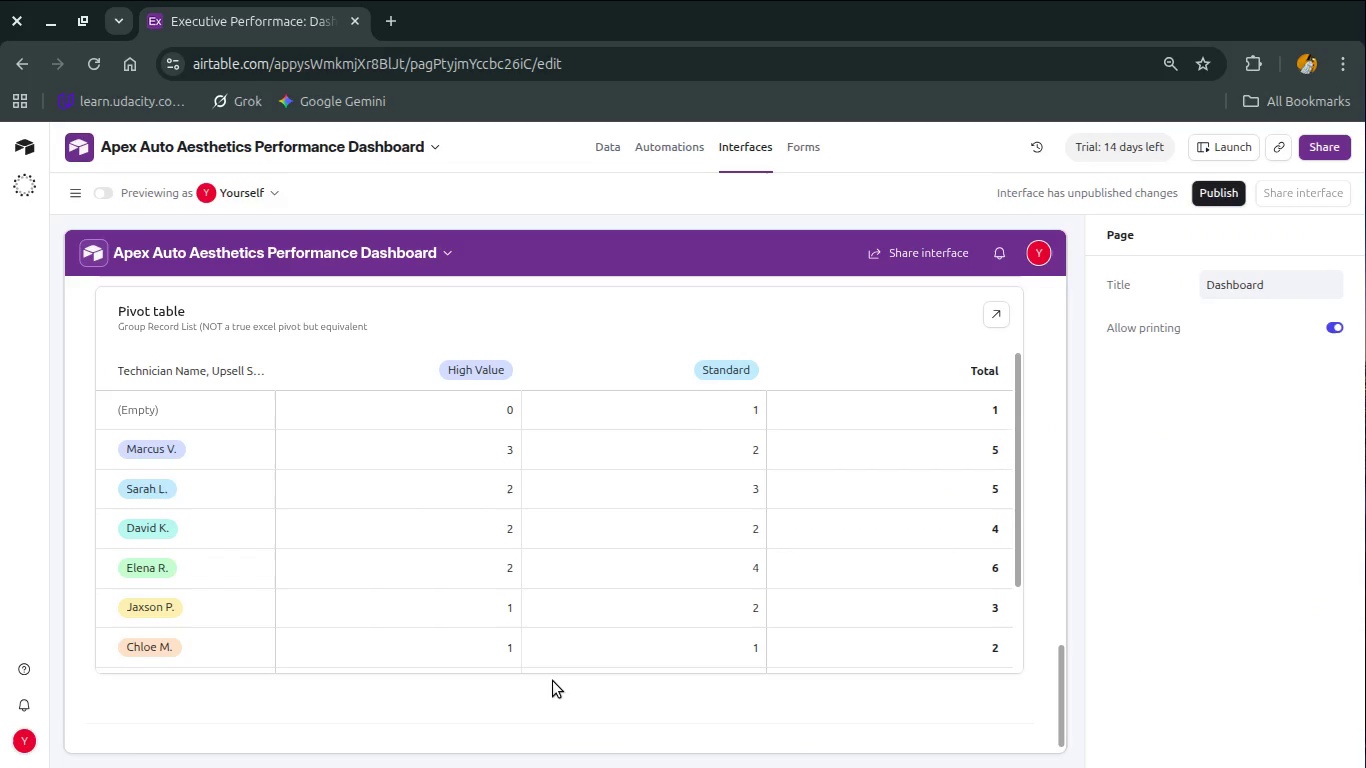 
wait(5.85)
 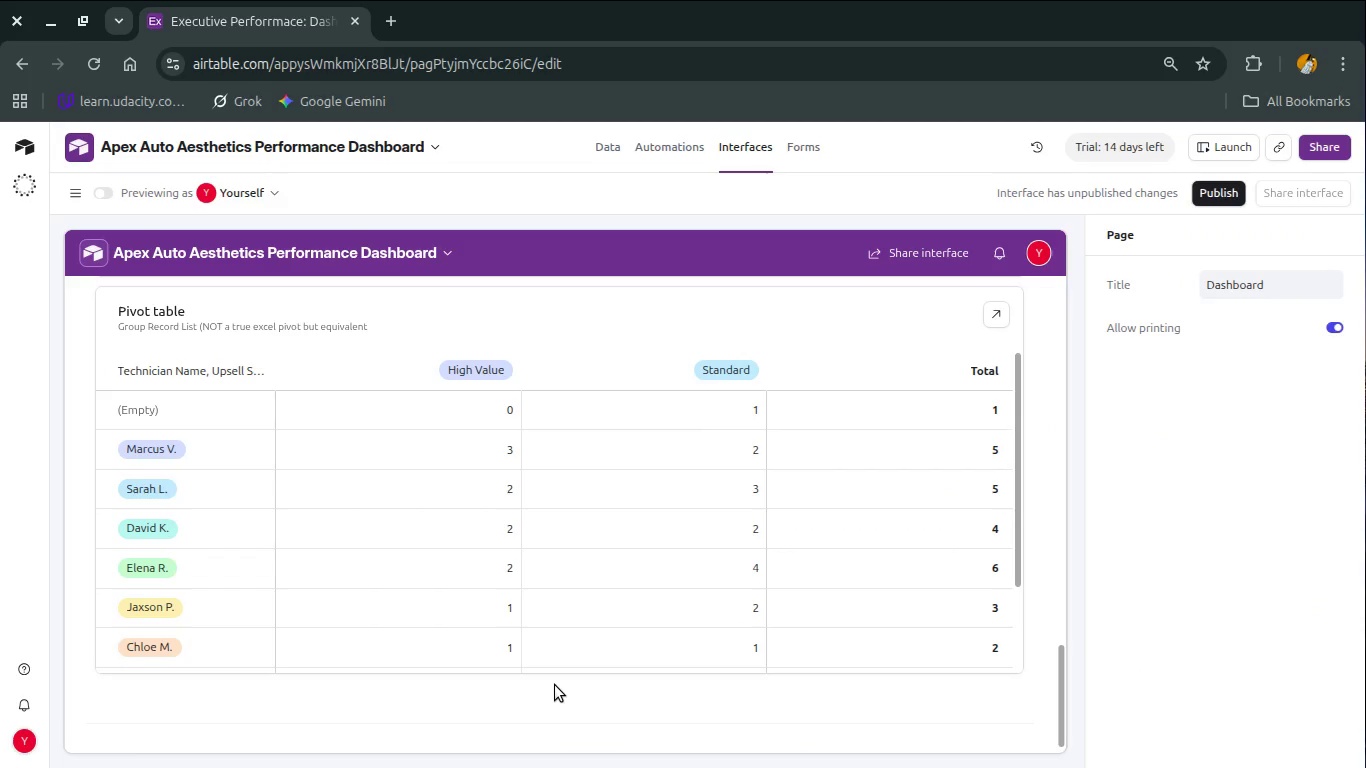 
left_click([553, 676])
 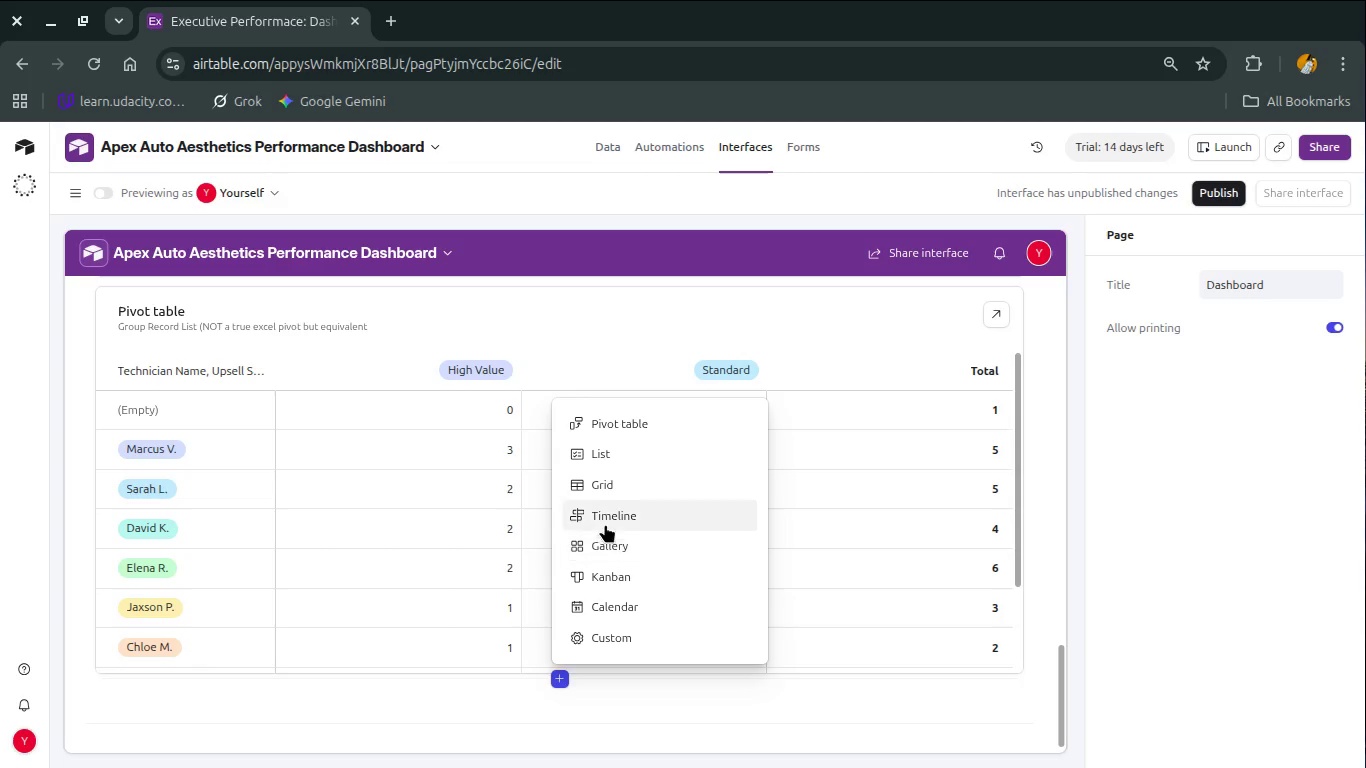 
left_click([615, 509])
 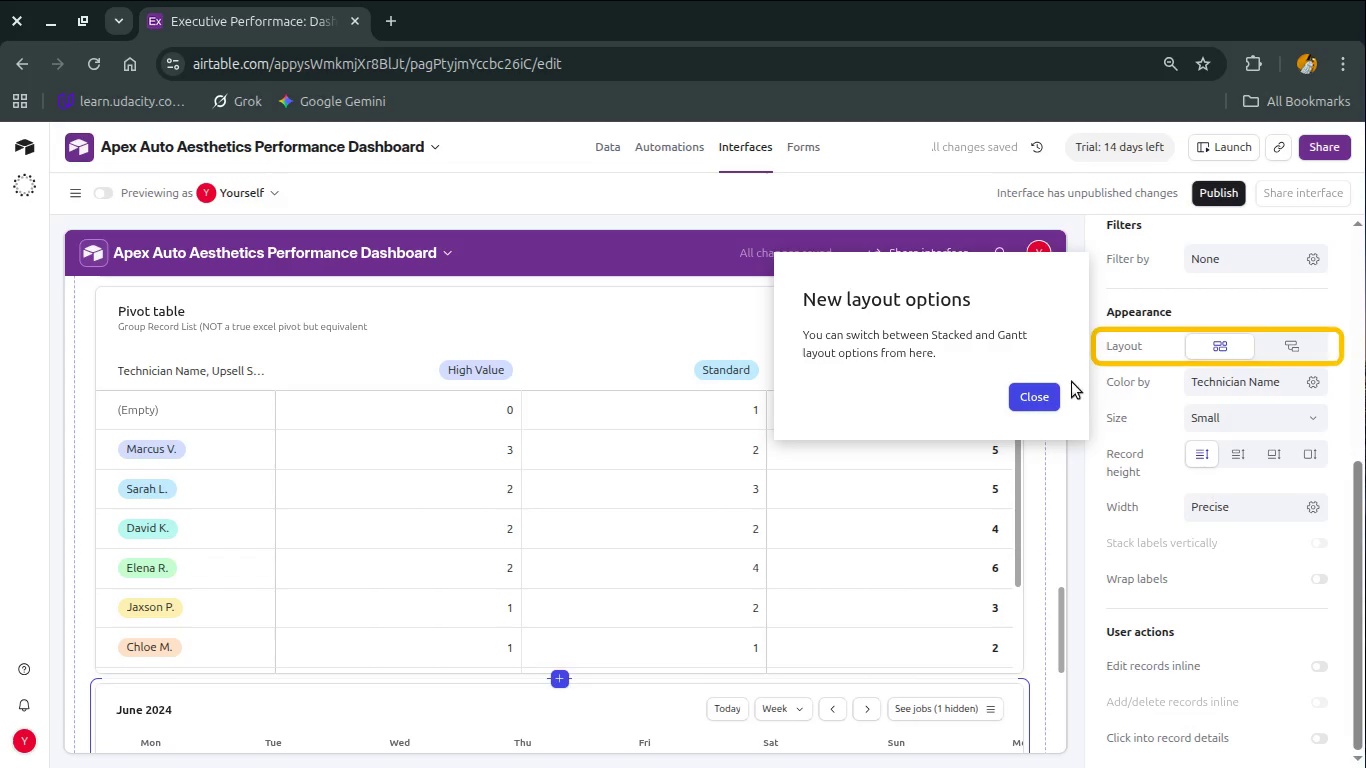 
left_click([1032, 388])
 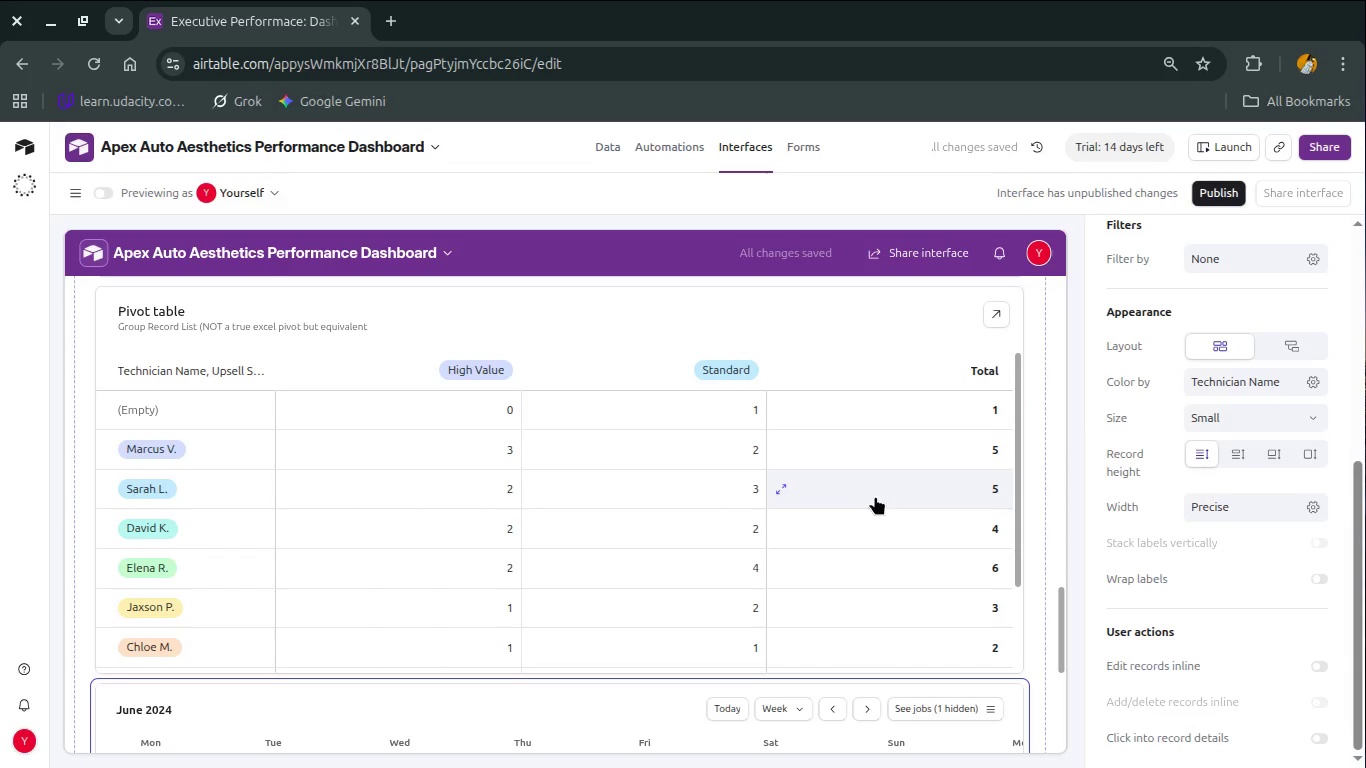 
scroll: coordinate [846, 339], scroll_direction: down, amount: 10.0
 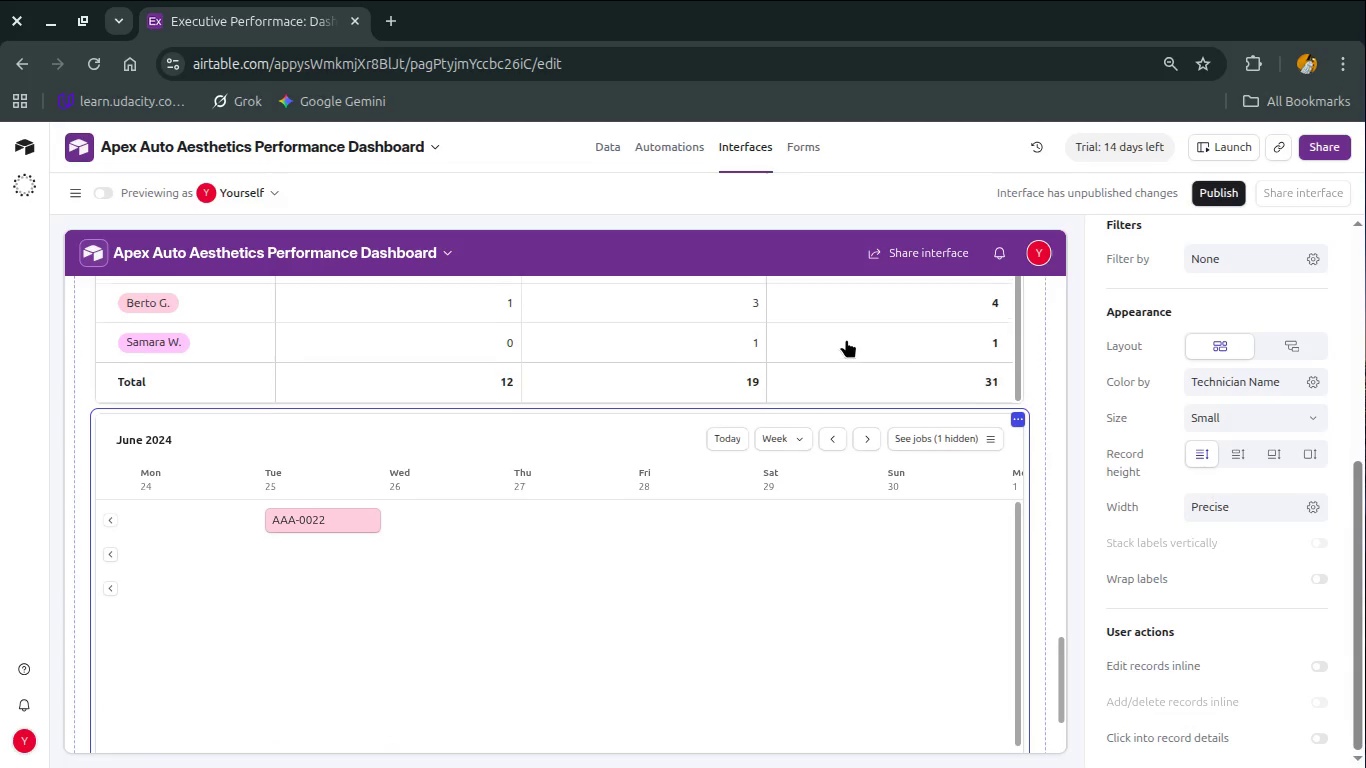 
scroll: coordinate [846, 339], scroll_direction: up, amount: 1.0
 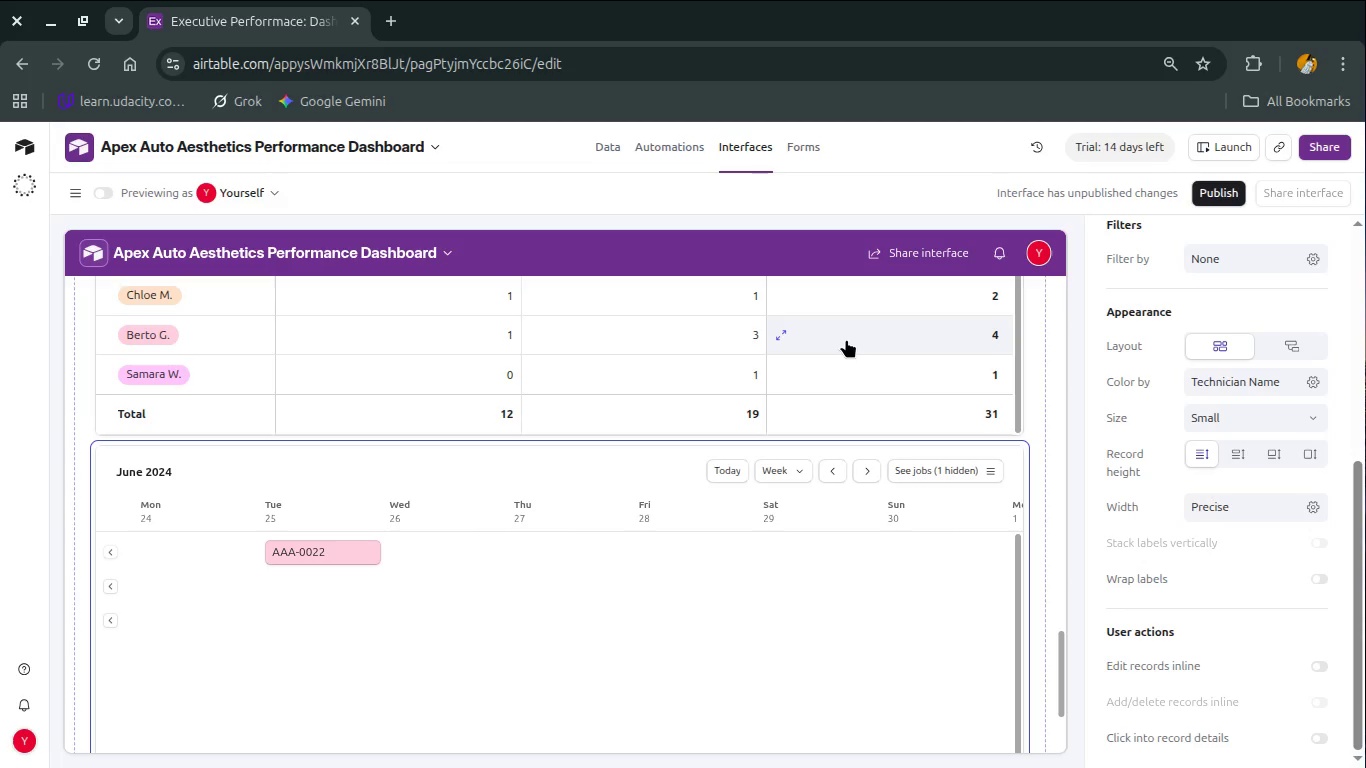 
wait(6.18)
 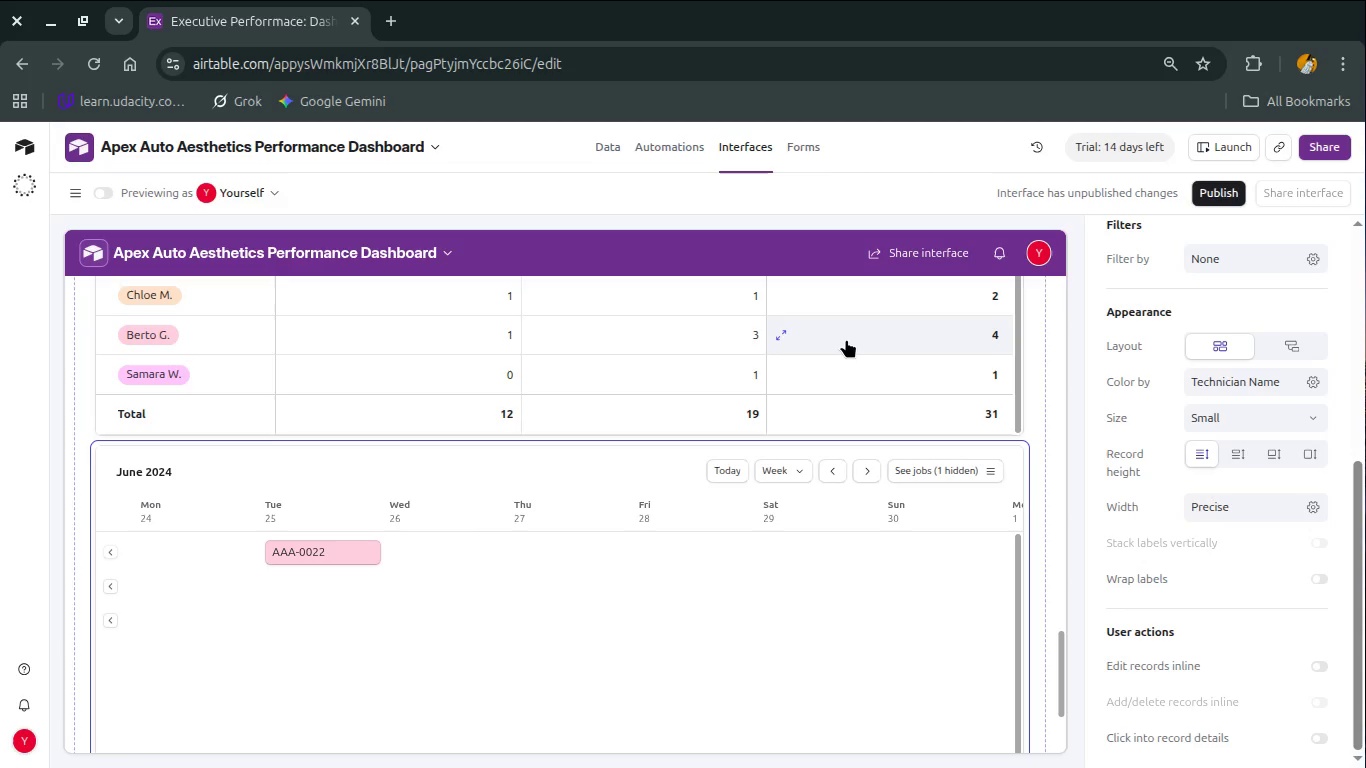 
left_click_drag(start_coordinate=[1220, 365], to_coordinate=[1221, 453])
 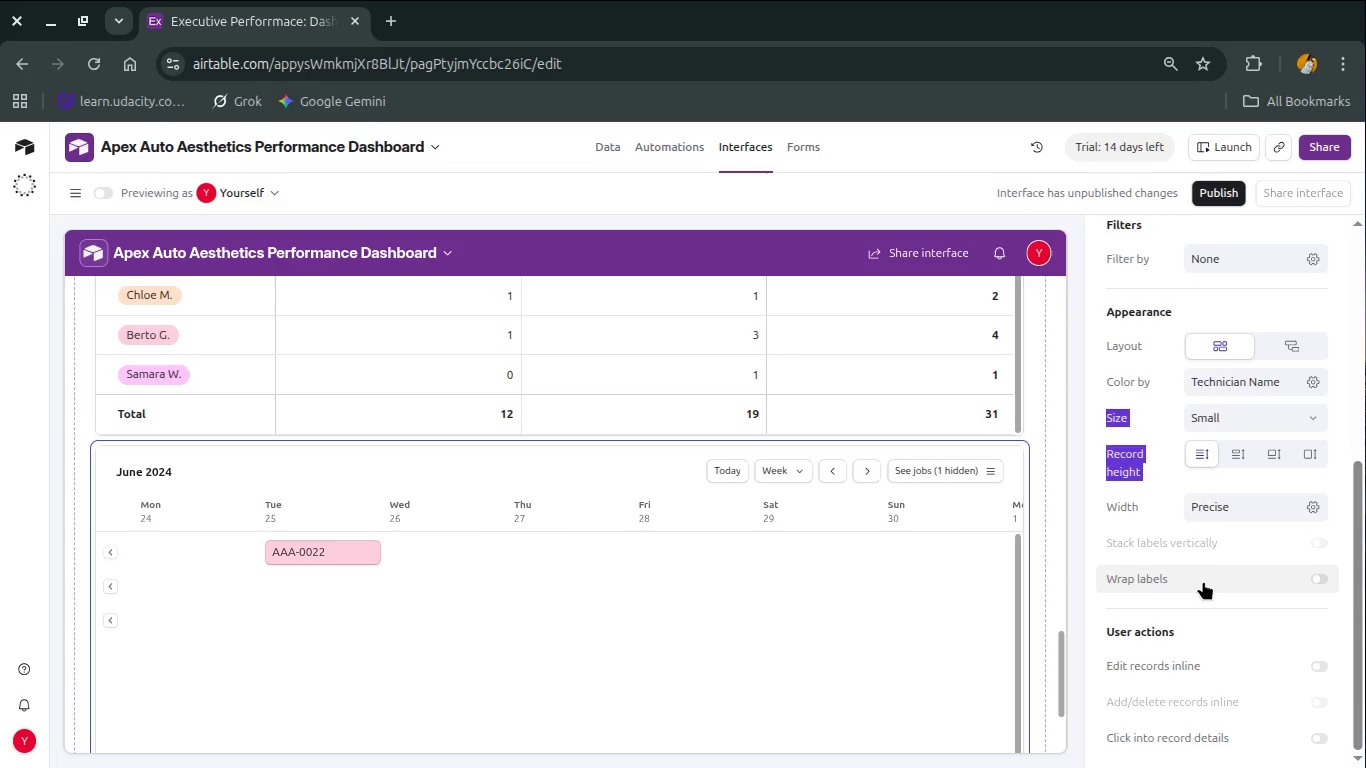 
left_click([1203, 581])
 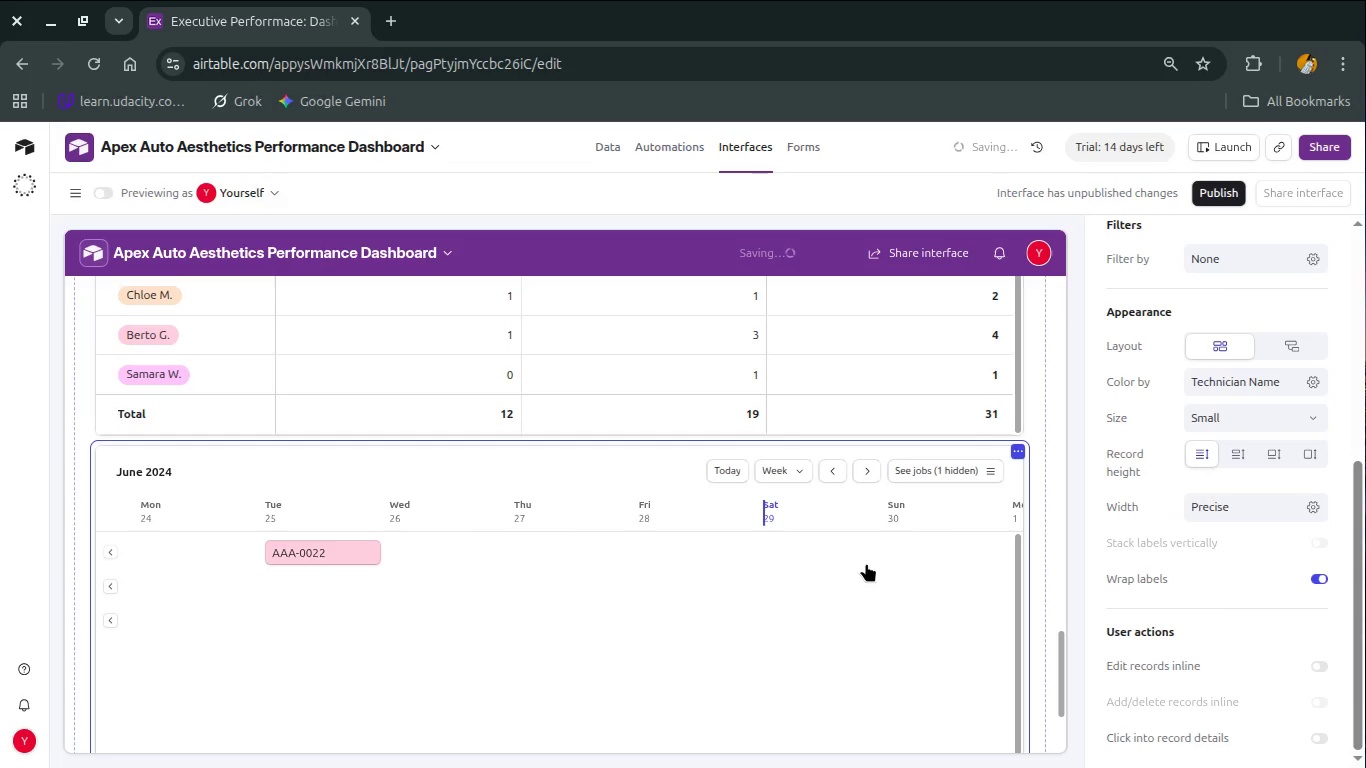 
left_click([866, 563])
 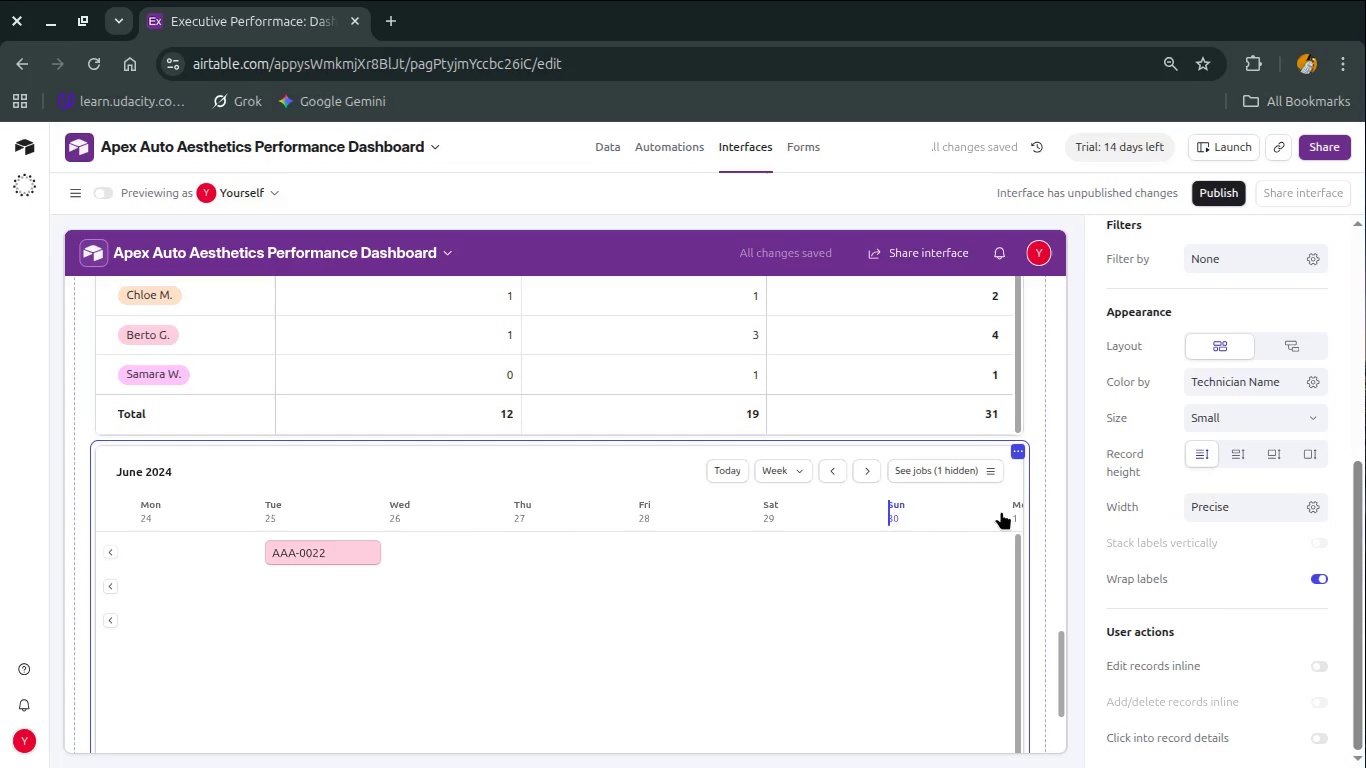 
double_click([1202, 521])
 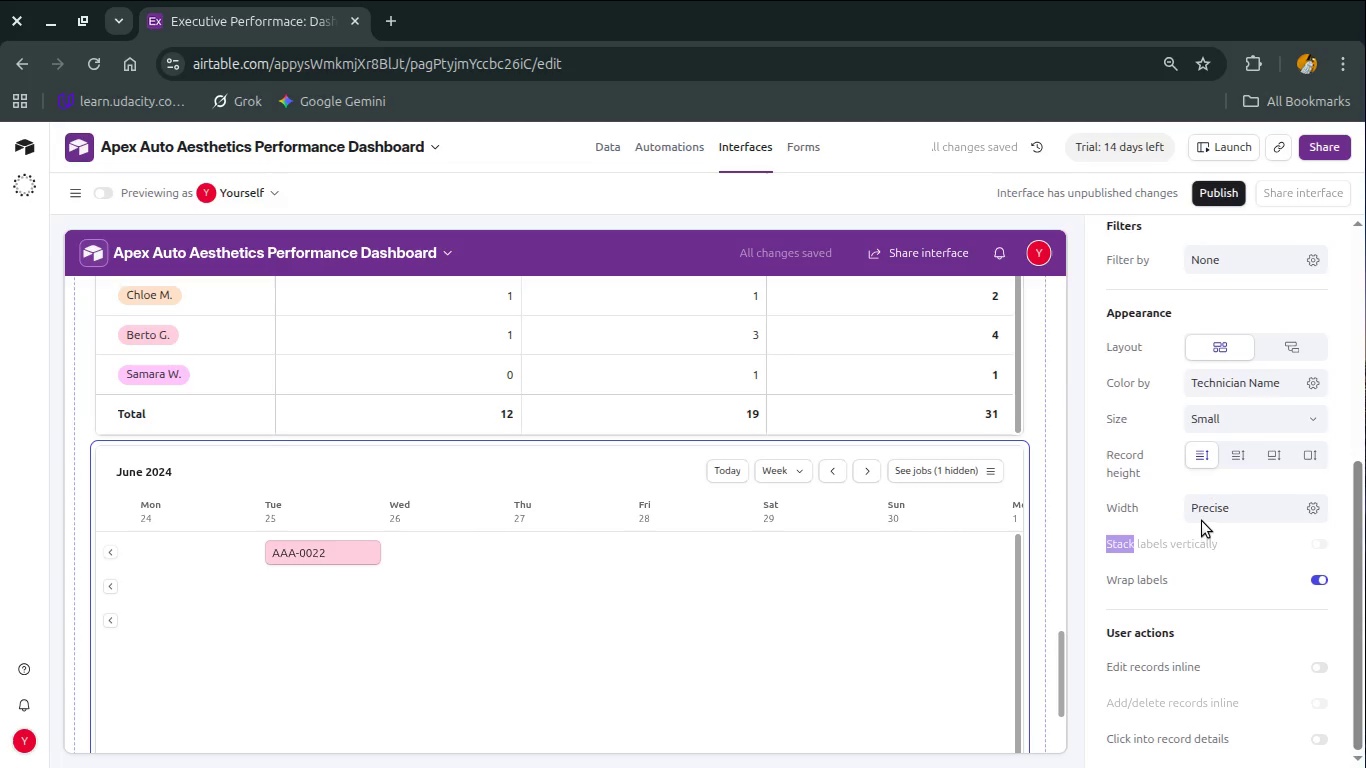 
scroll: coordinate [1202, 521], scroll_direction: down, amount: 3.0
 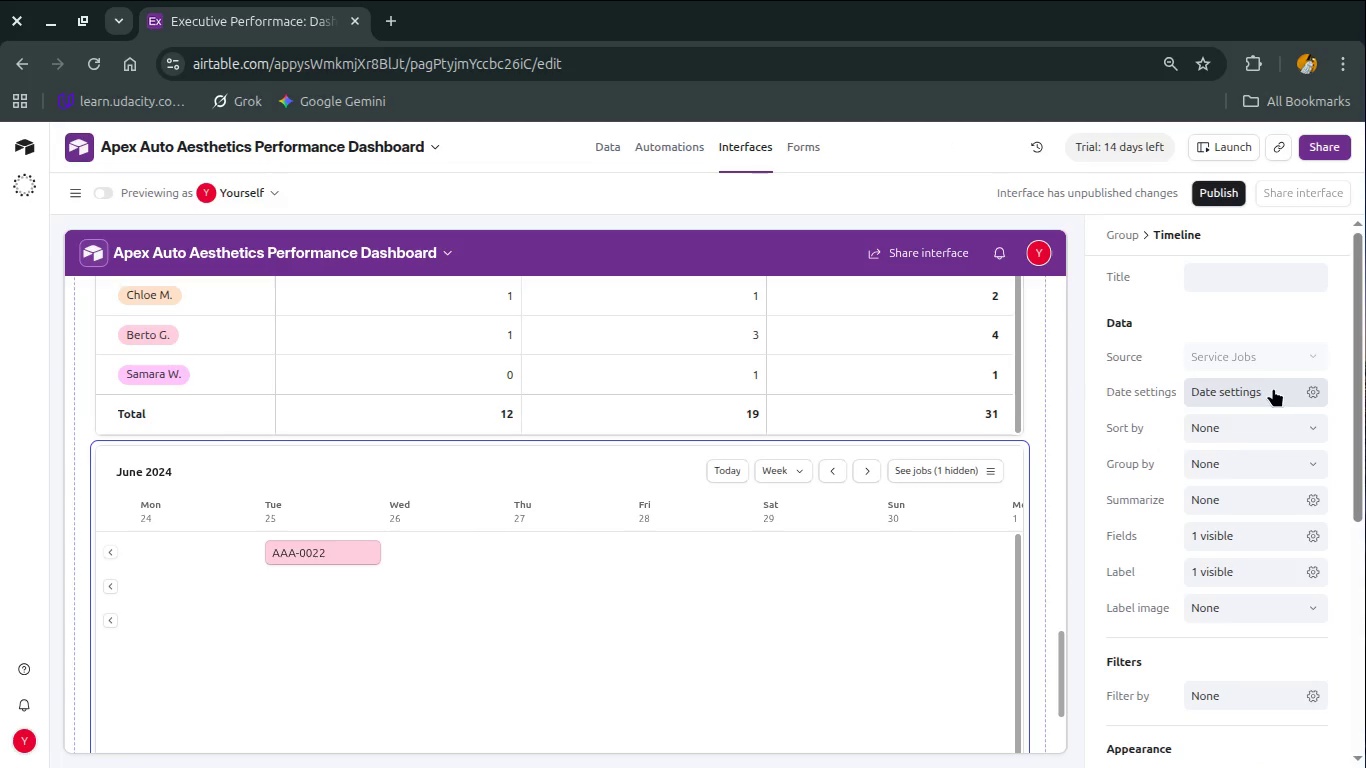 
left_click([1273, 388])
 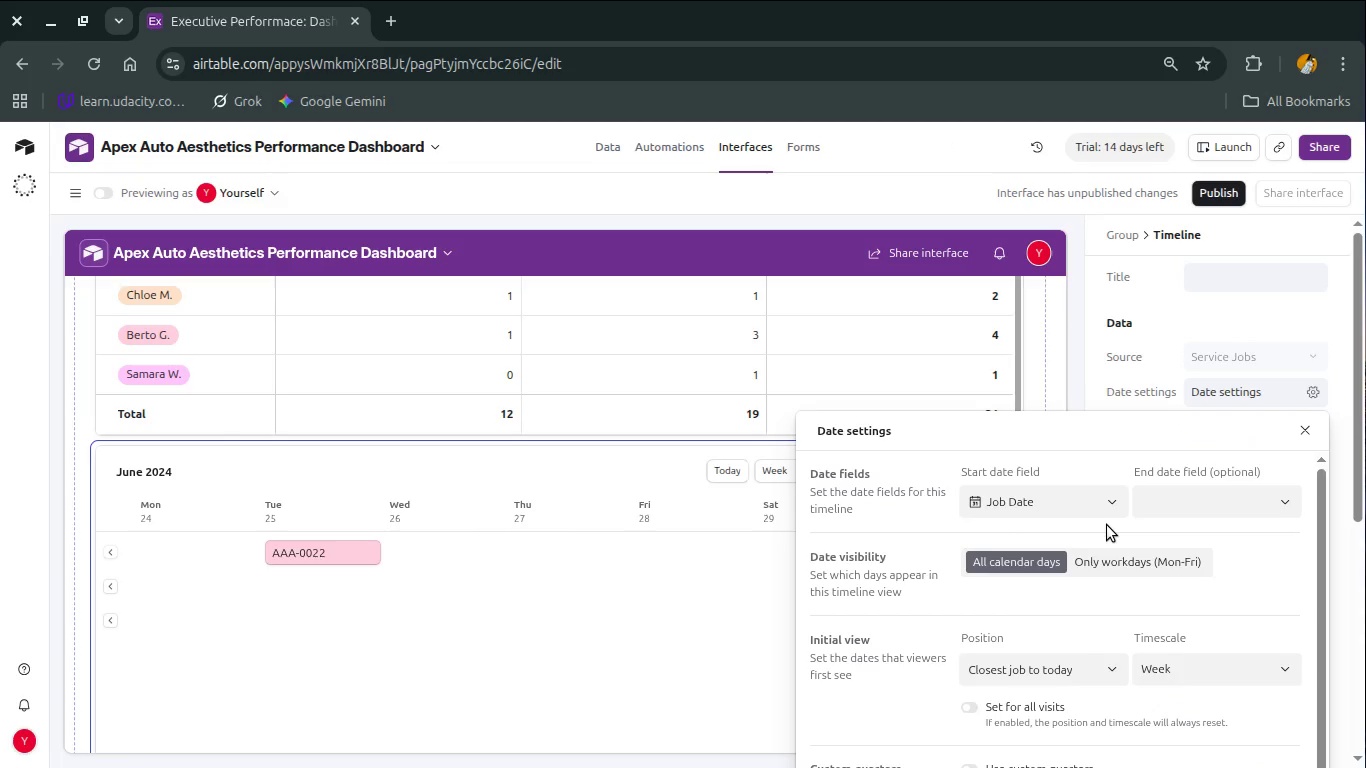 
wait(9.98)
 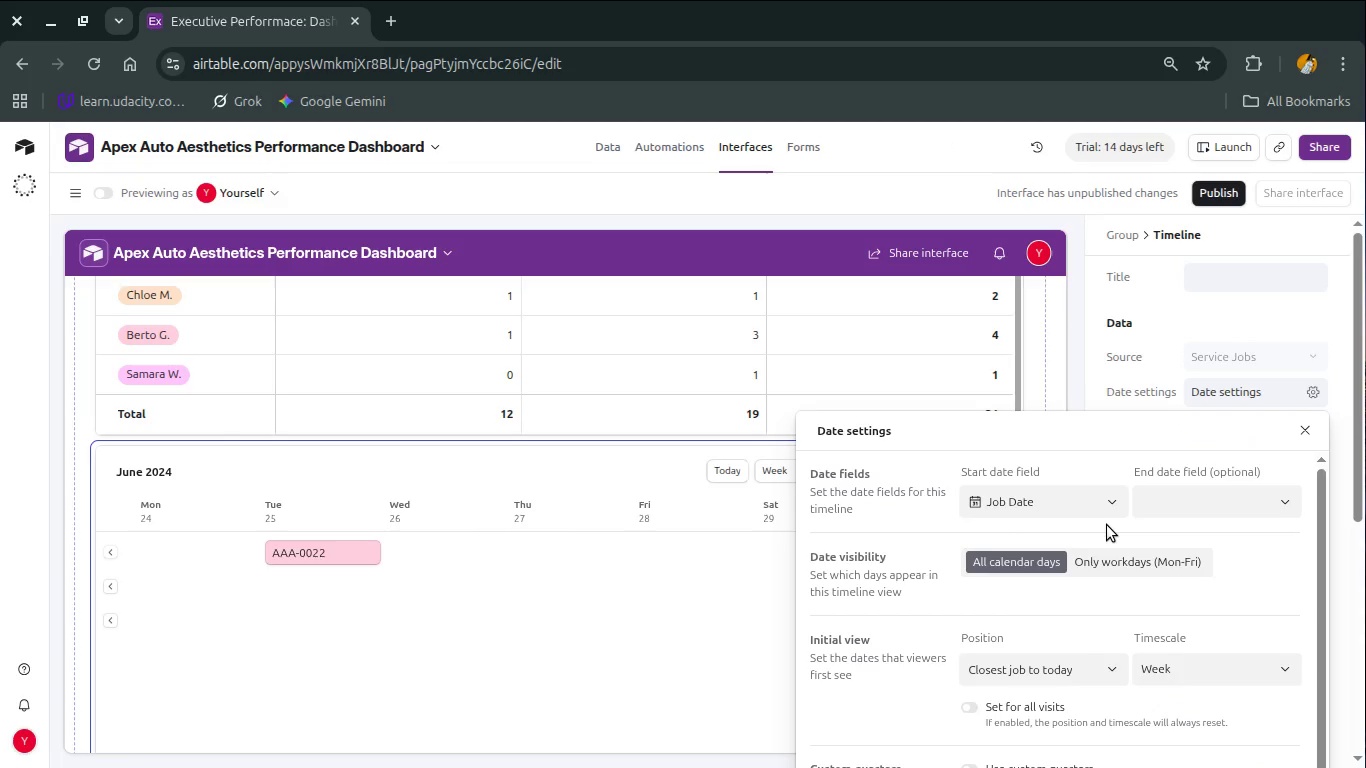 
left_click([1201, 508])
 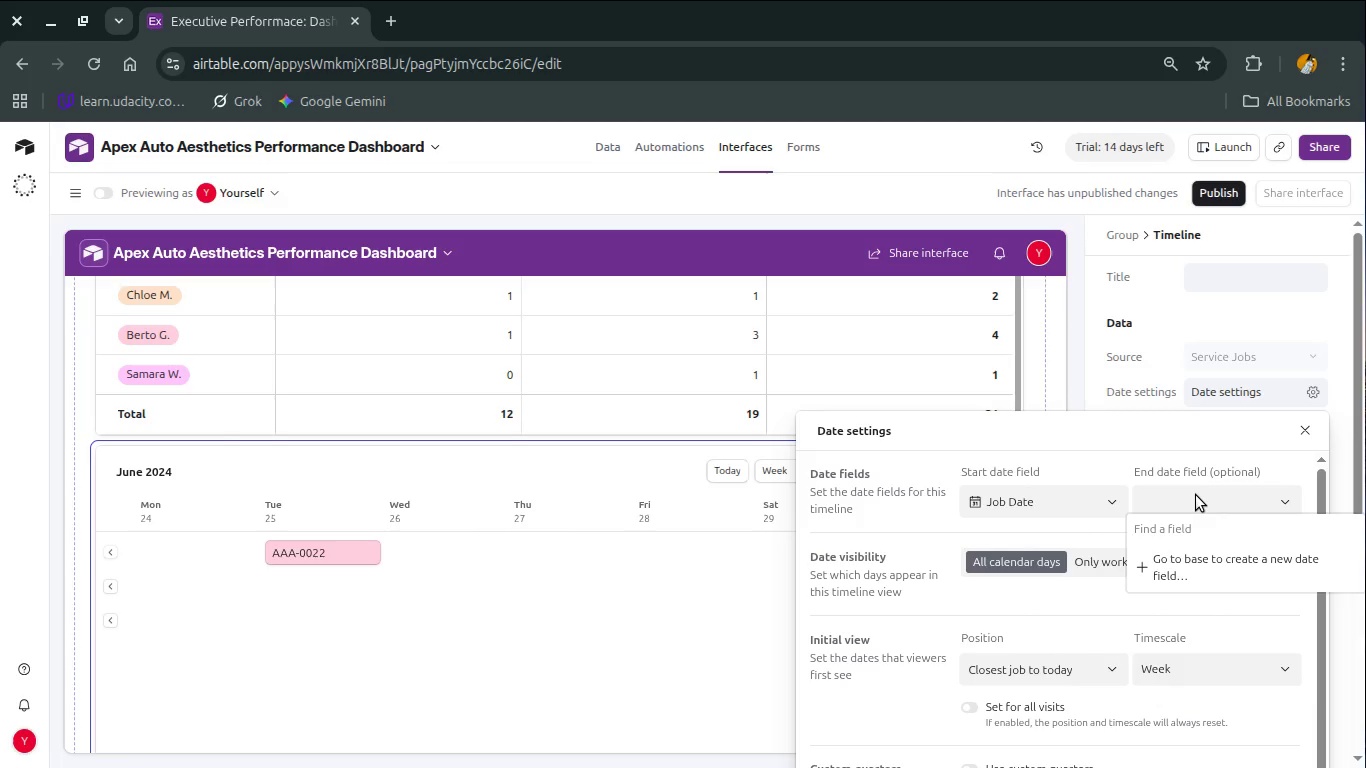 
left_click([1142, 468])
 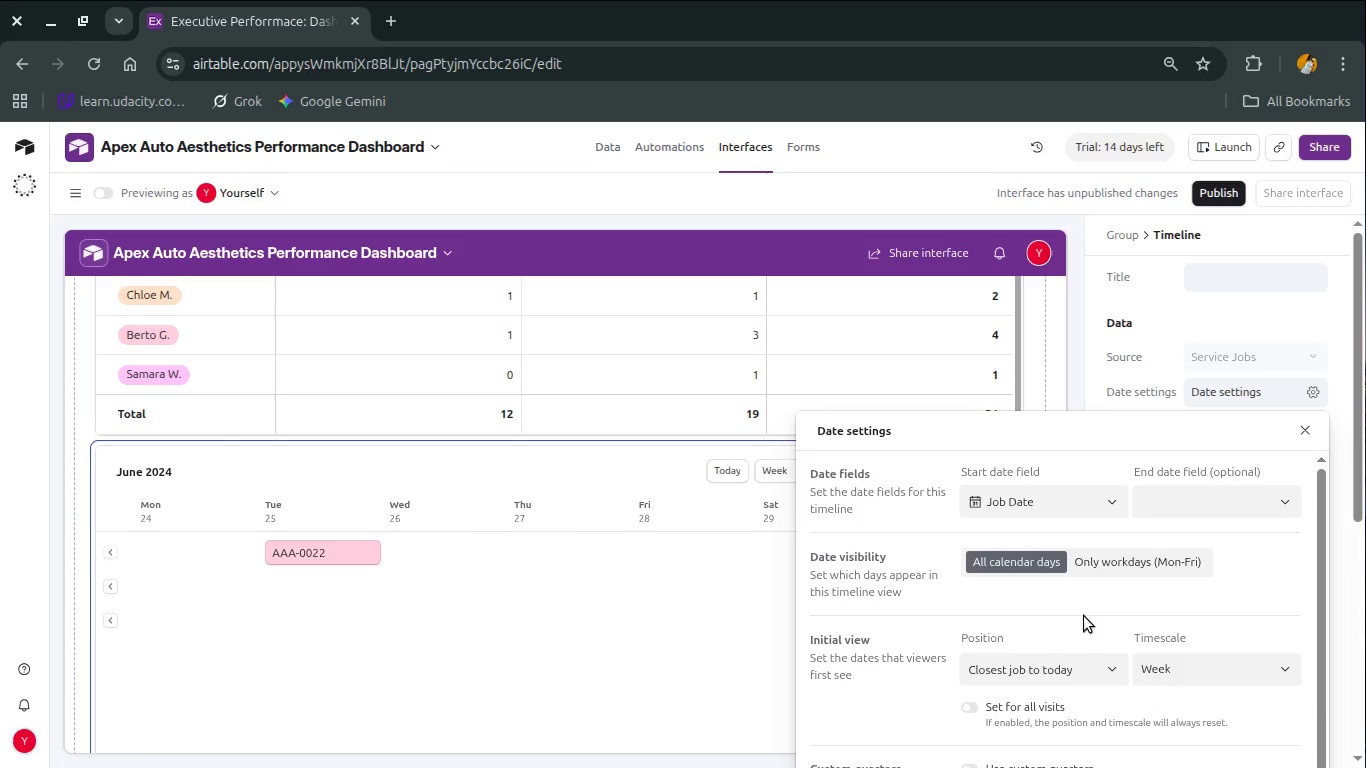 
scroll: coordinate [1084, 616], scroll_direction: down, amount: 1.0
 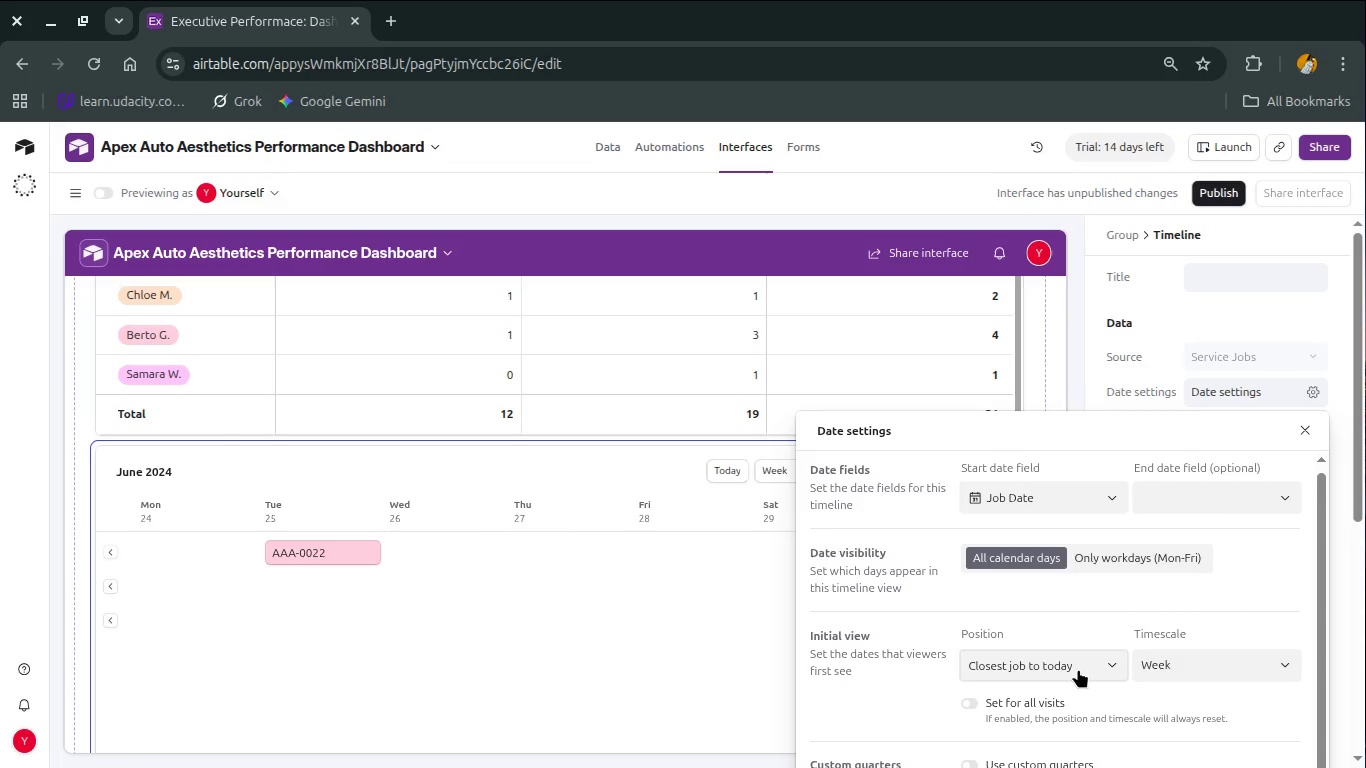 
left_click([1078, 669])
 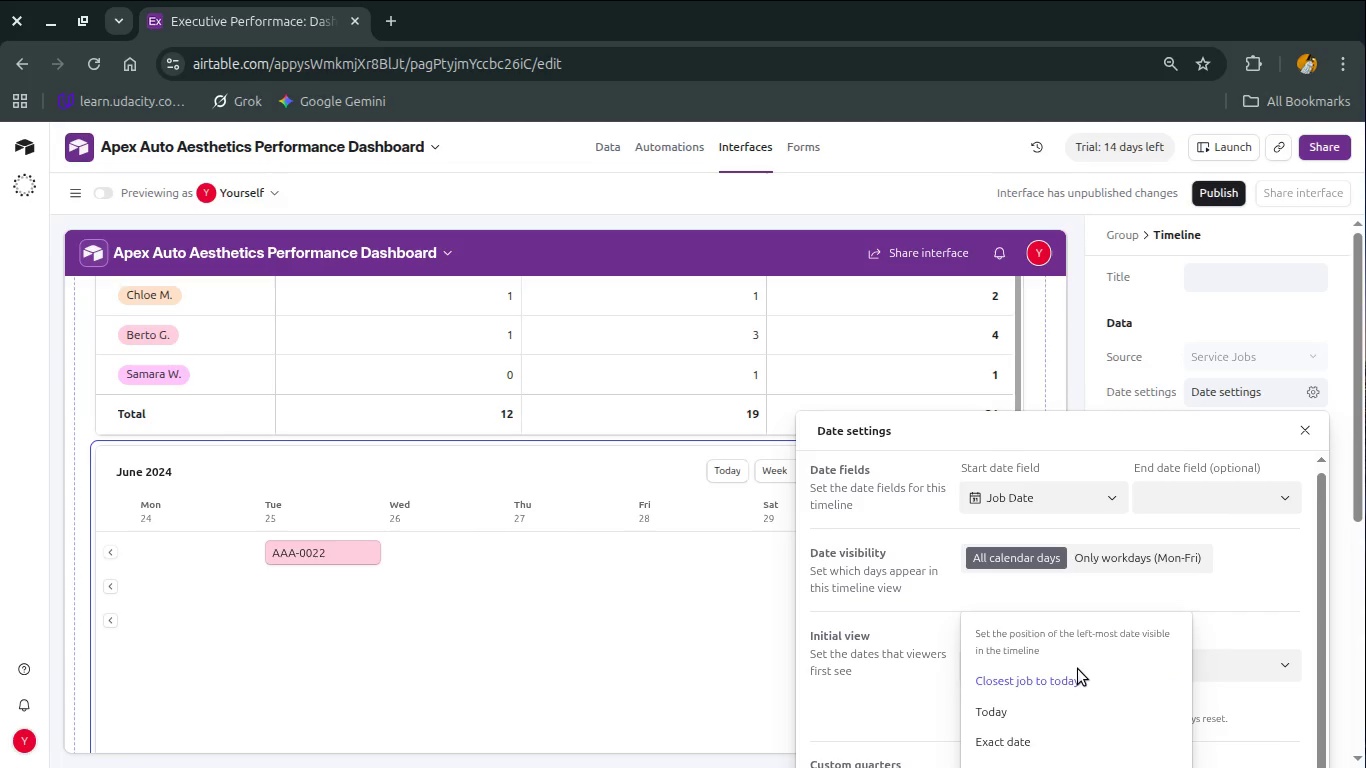 
left_click([1078, 669])